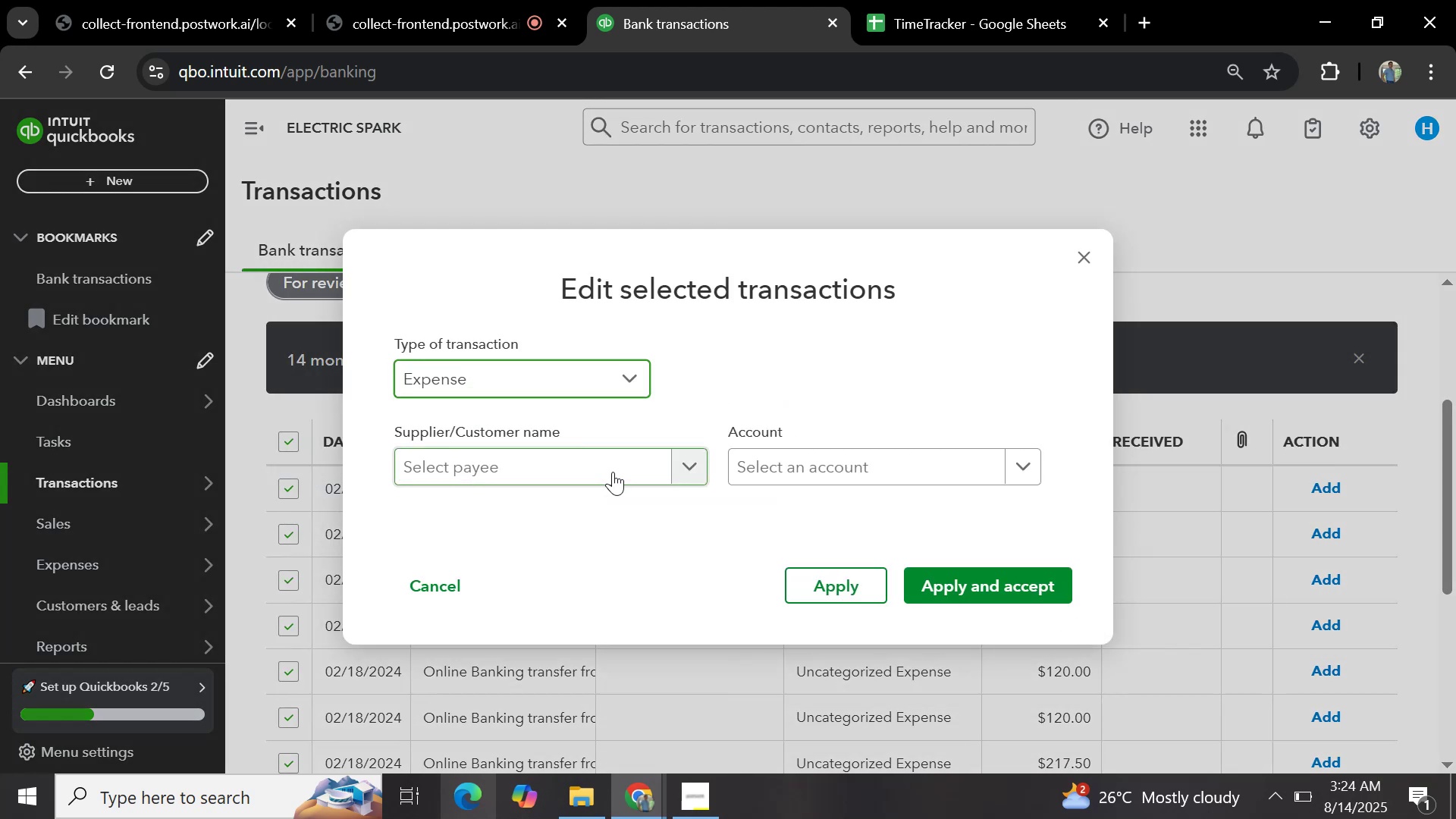 
left_click([613, 472])
 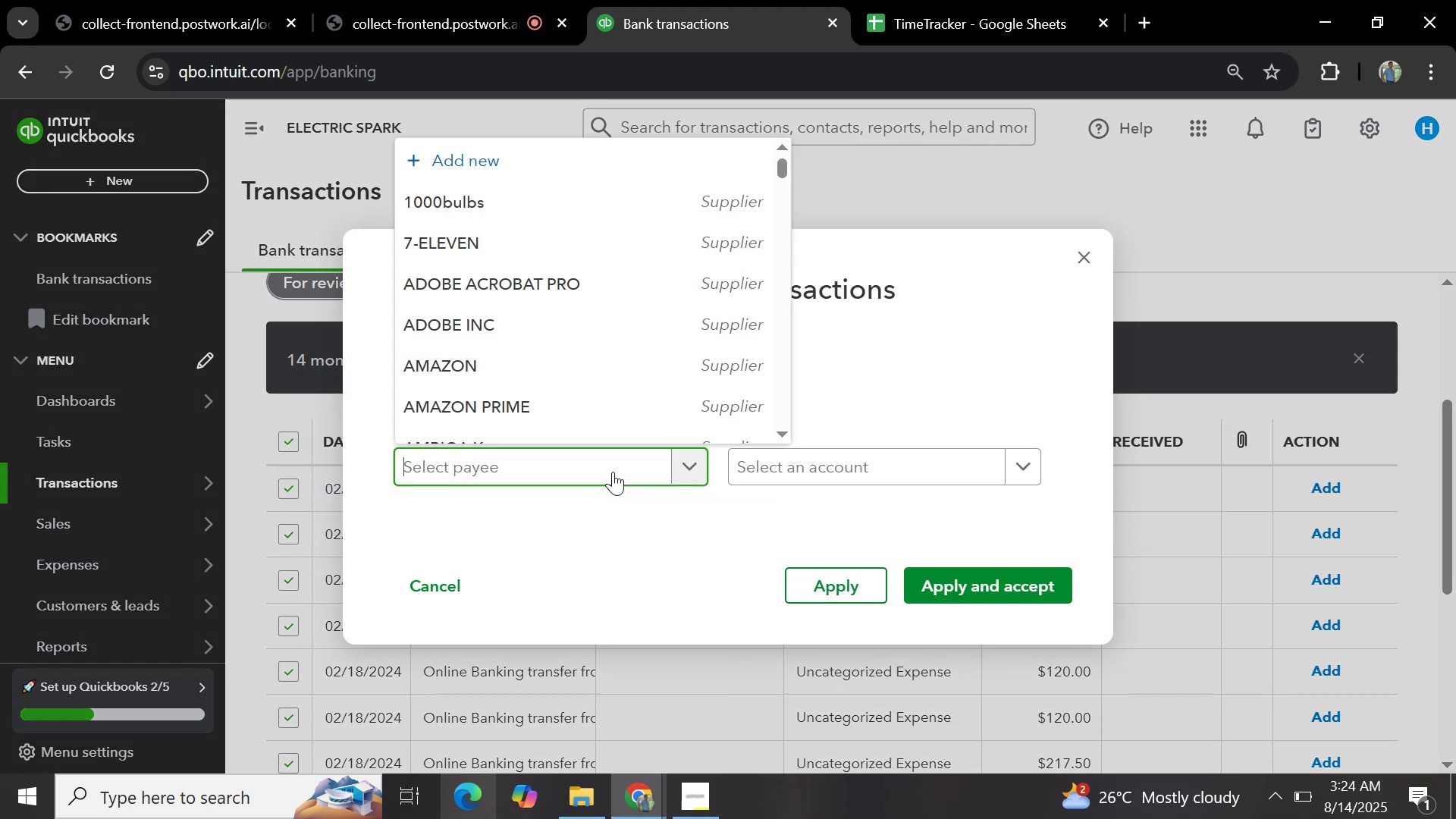 
key(Control+V)
 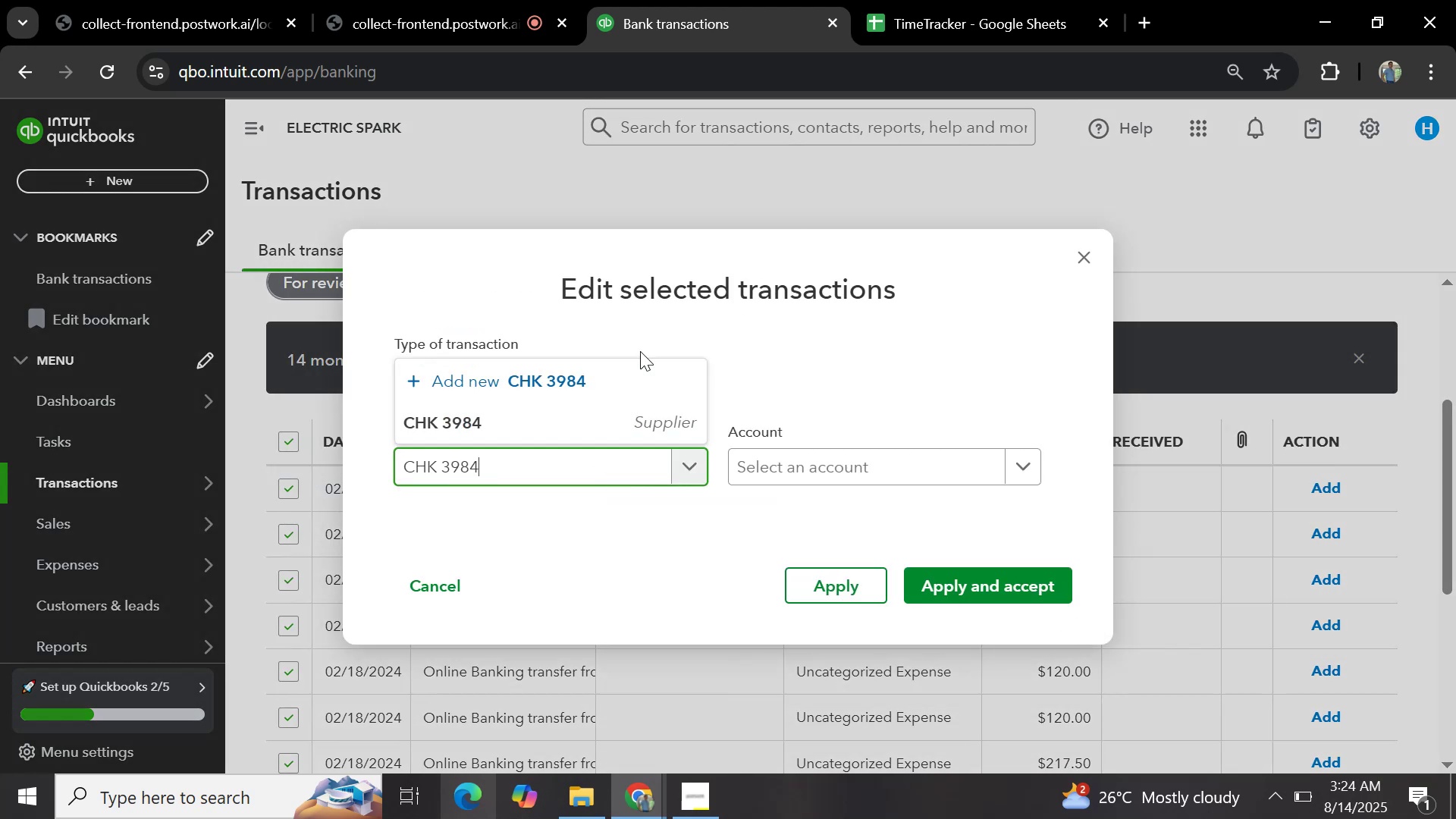 
left_click([666, 424])
 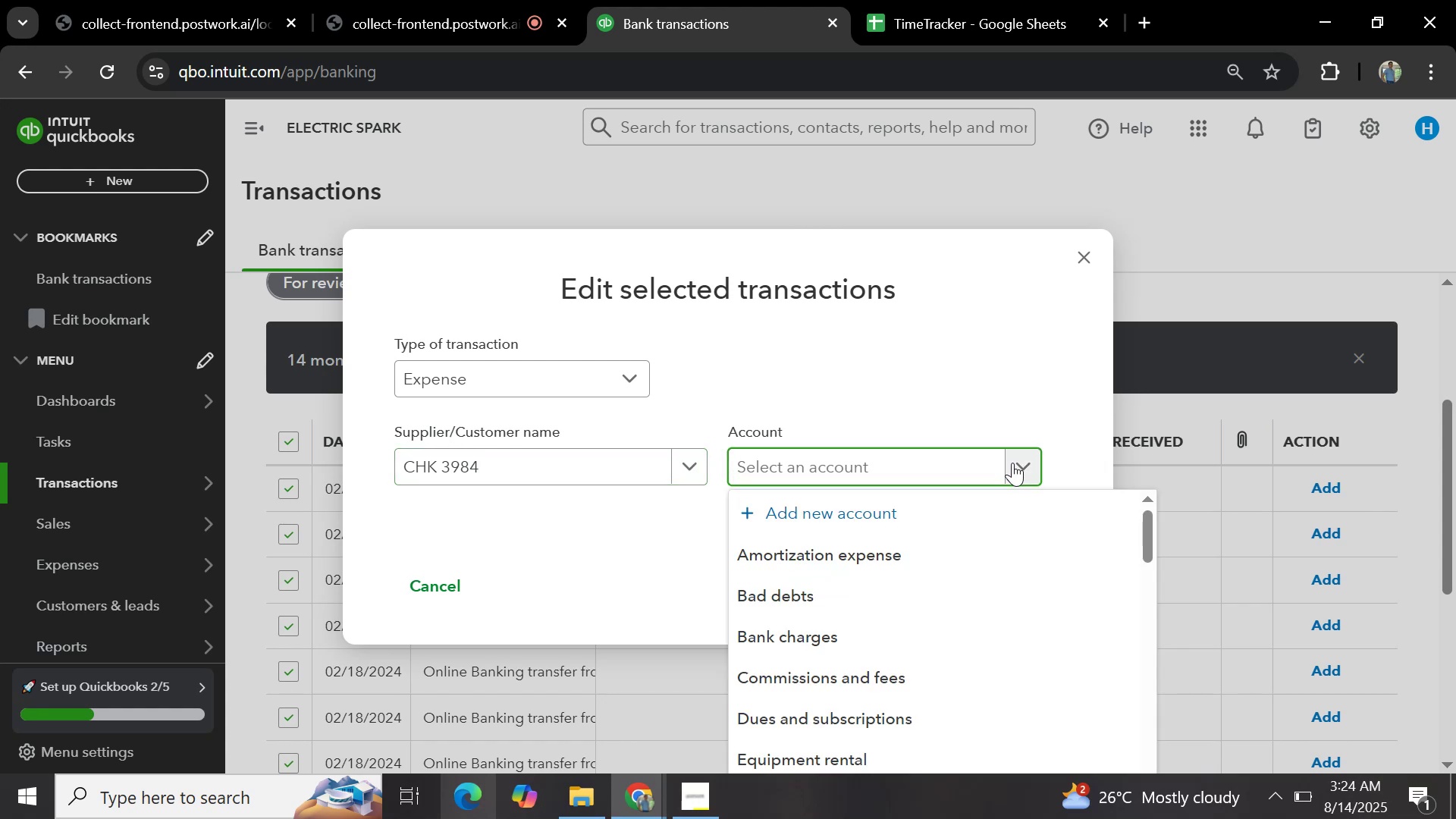 
type(general)
 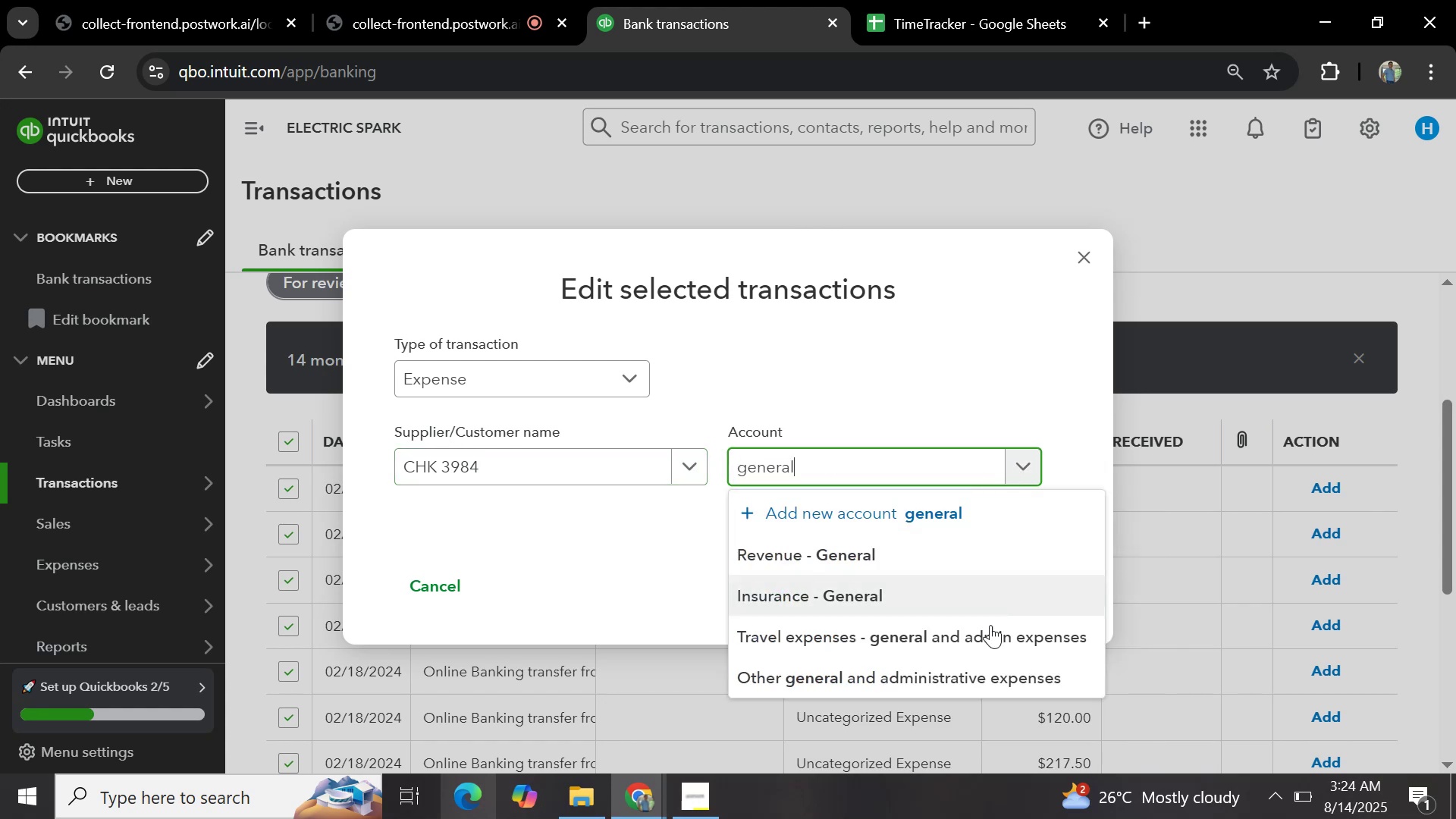 
left_click([972, 665])
 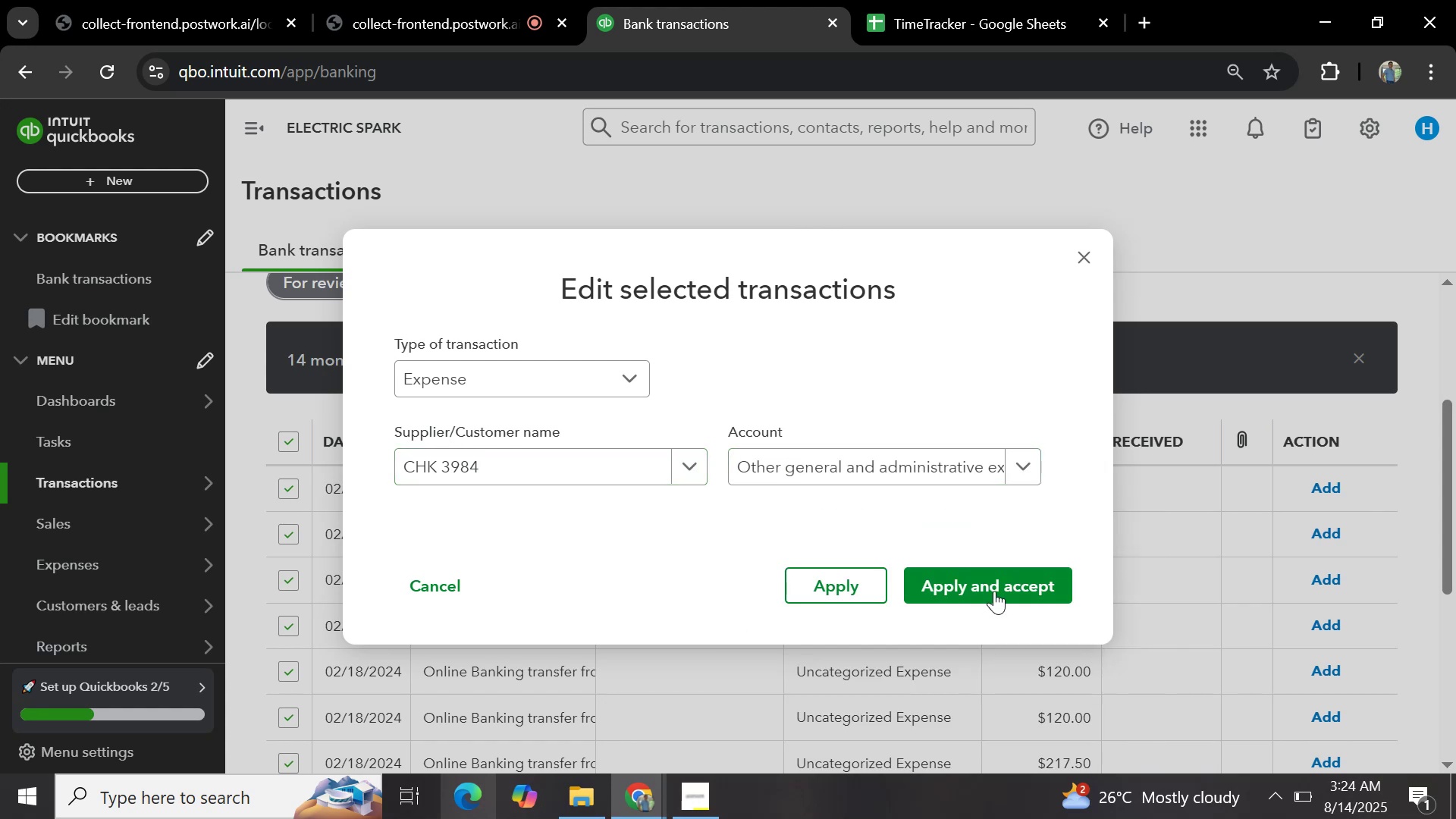 
left_click([994, 589])
 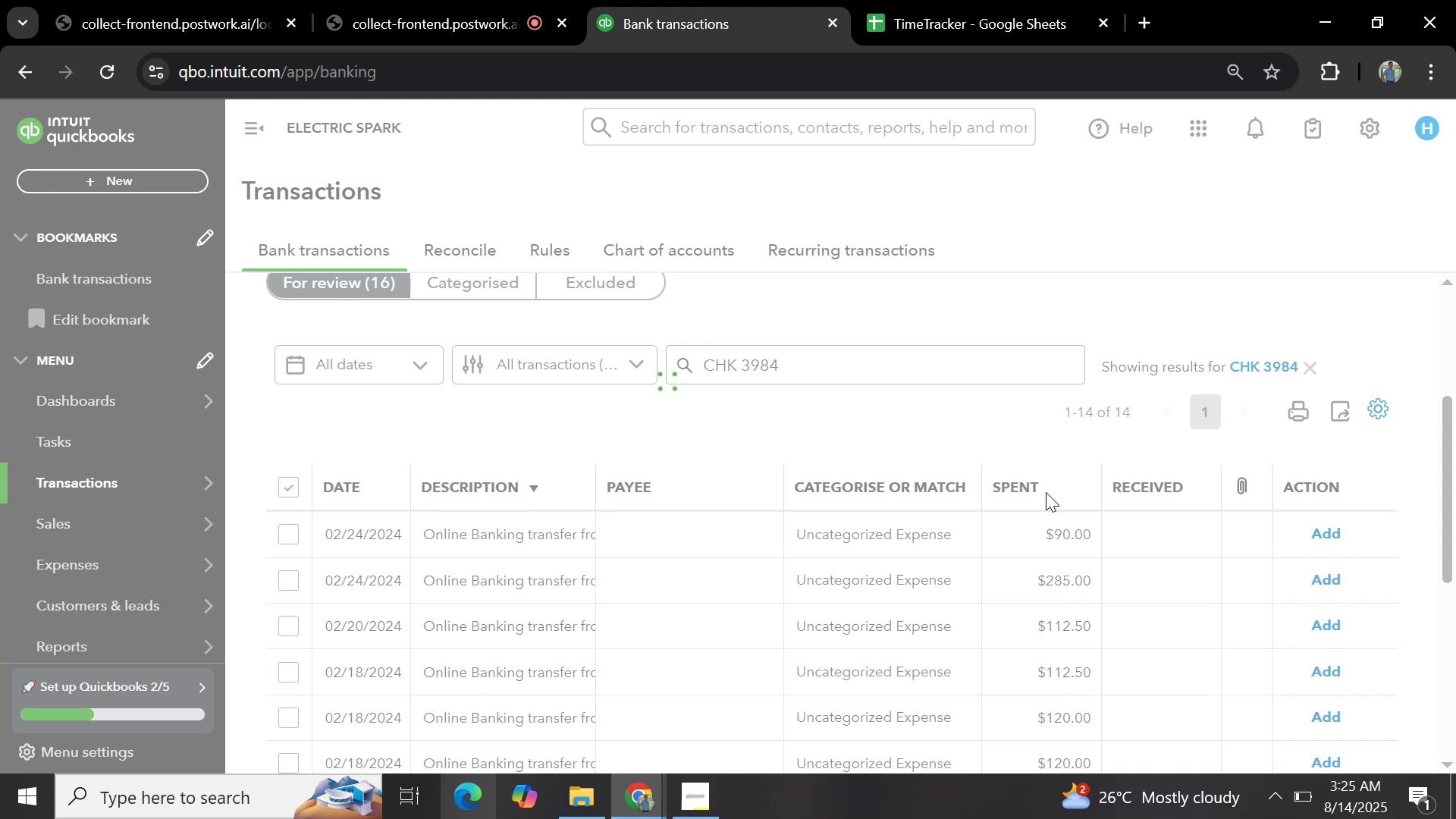 
scroll: coordinate [881, 396], scroll_direction: up, amount: 2.0
 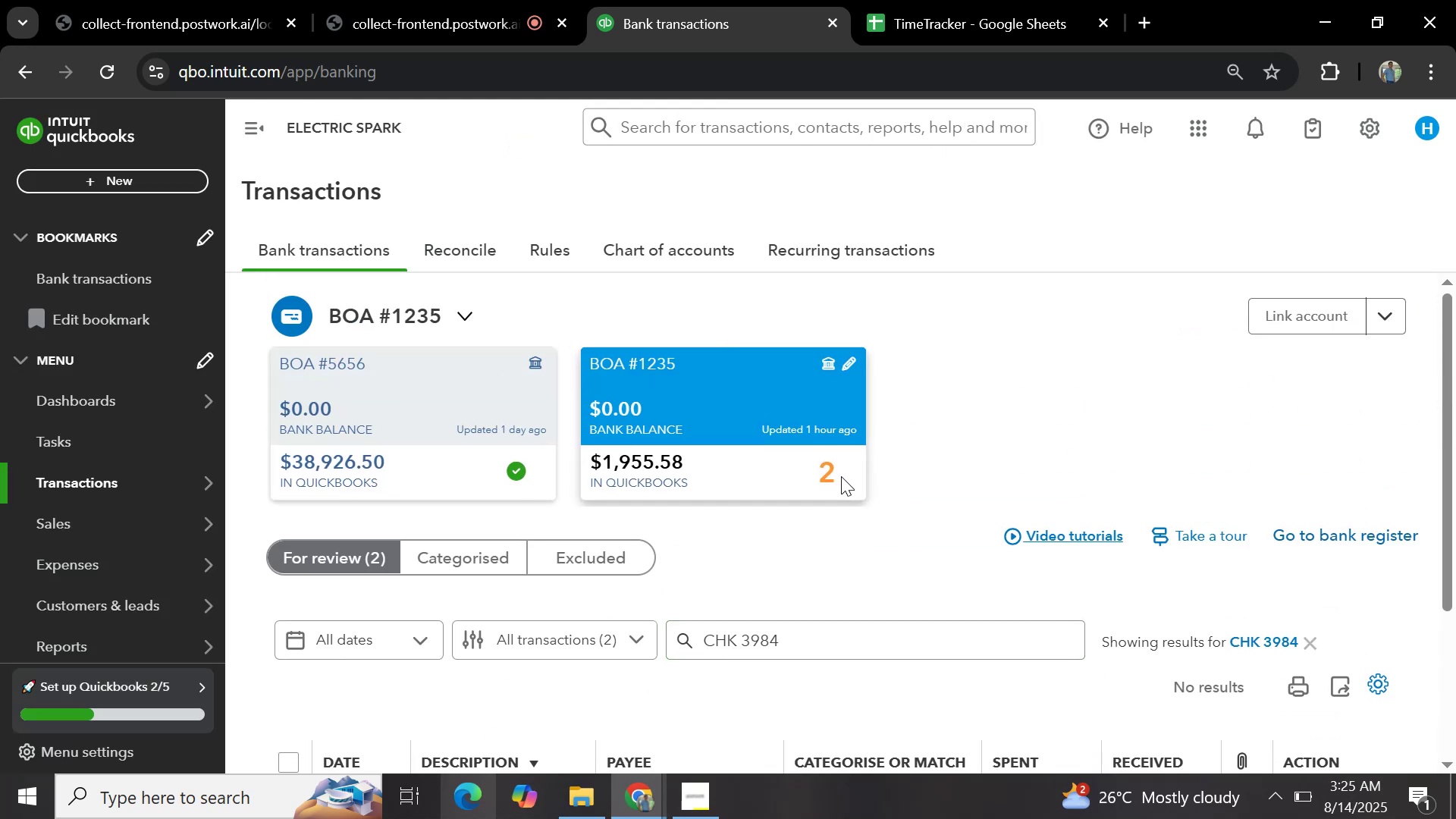 
wait(7.71)
 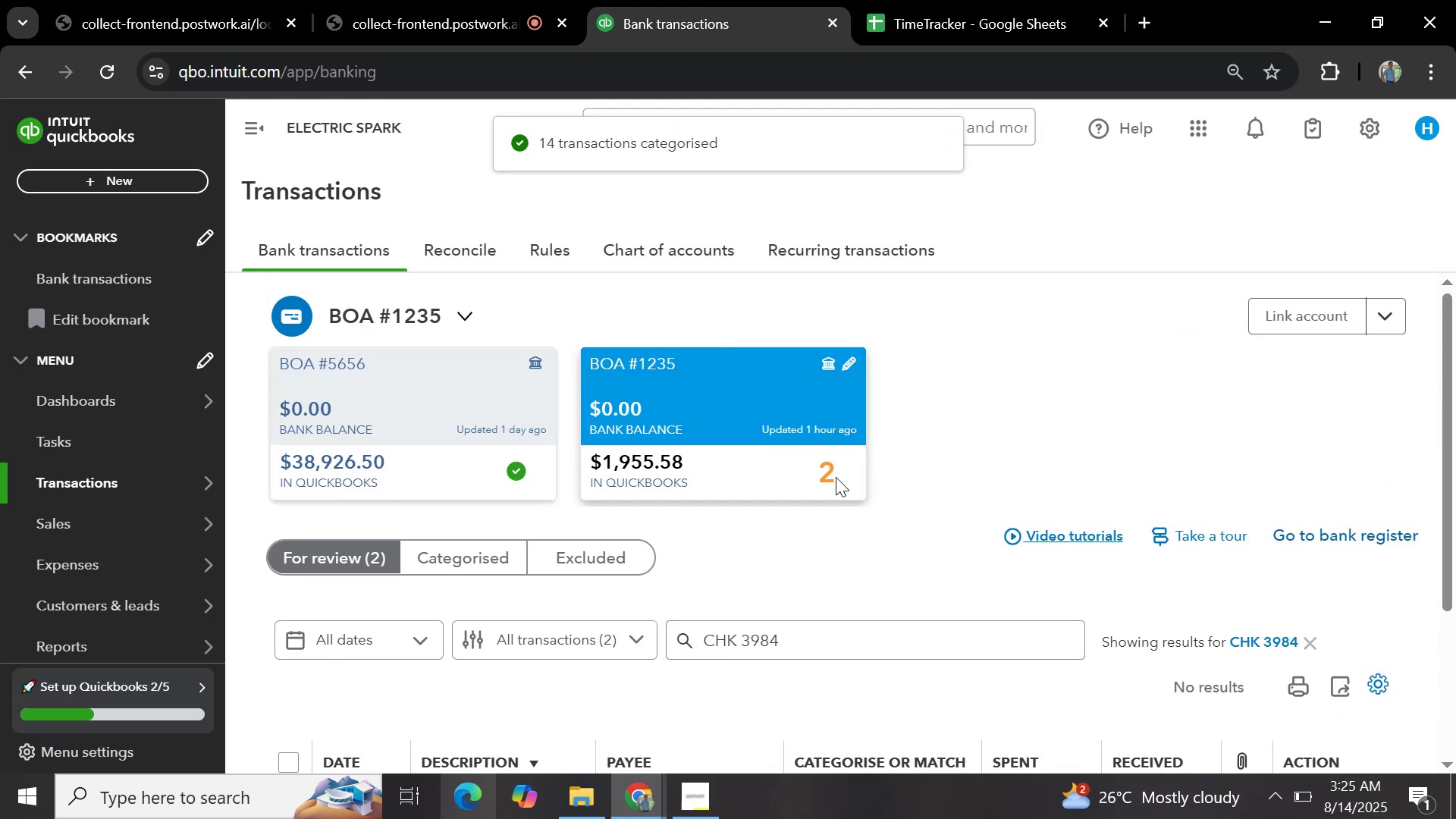 
scroll: coordinate [915, 527], scroll_direction: down, amount: 3.0
 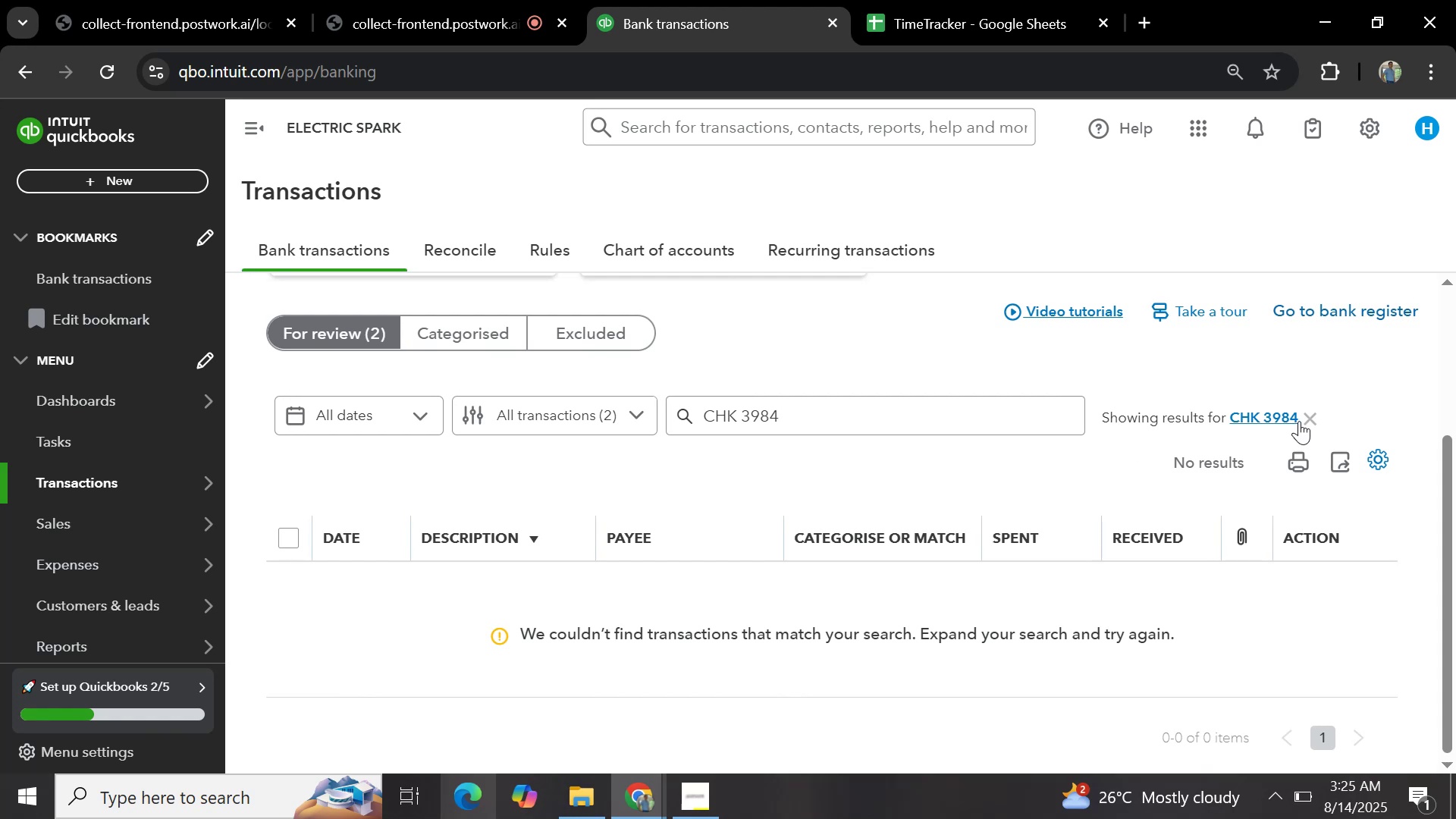 
left_click([1313, 417])
 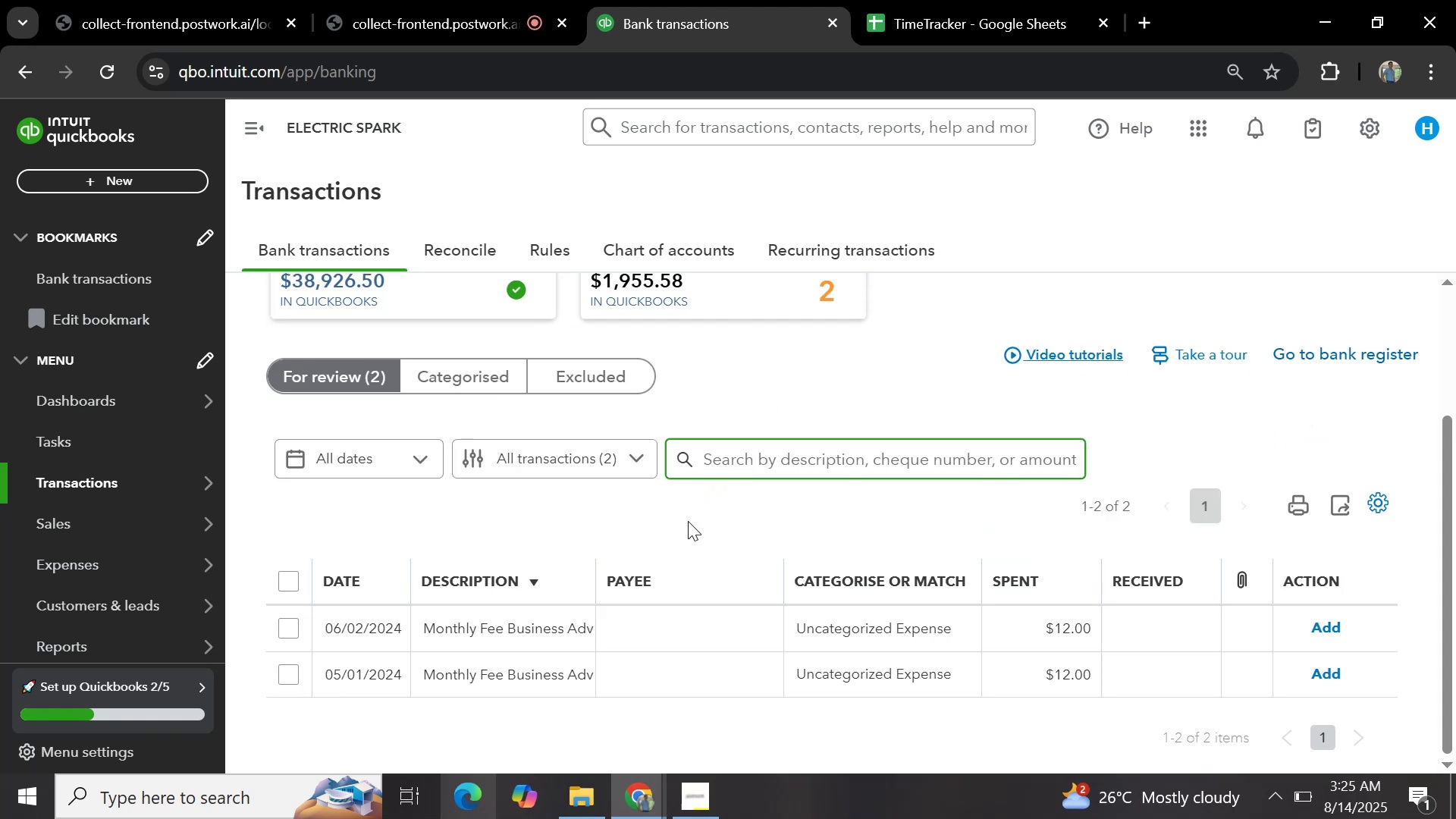 
scroll: coordinate [689, 550], scroll_direction: down, amount: 1.0
 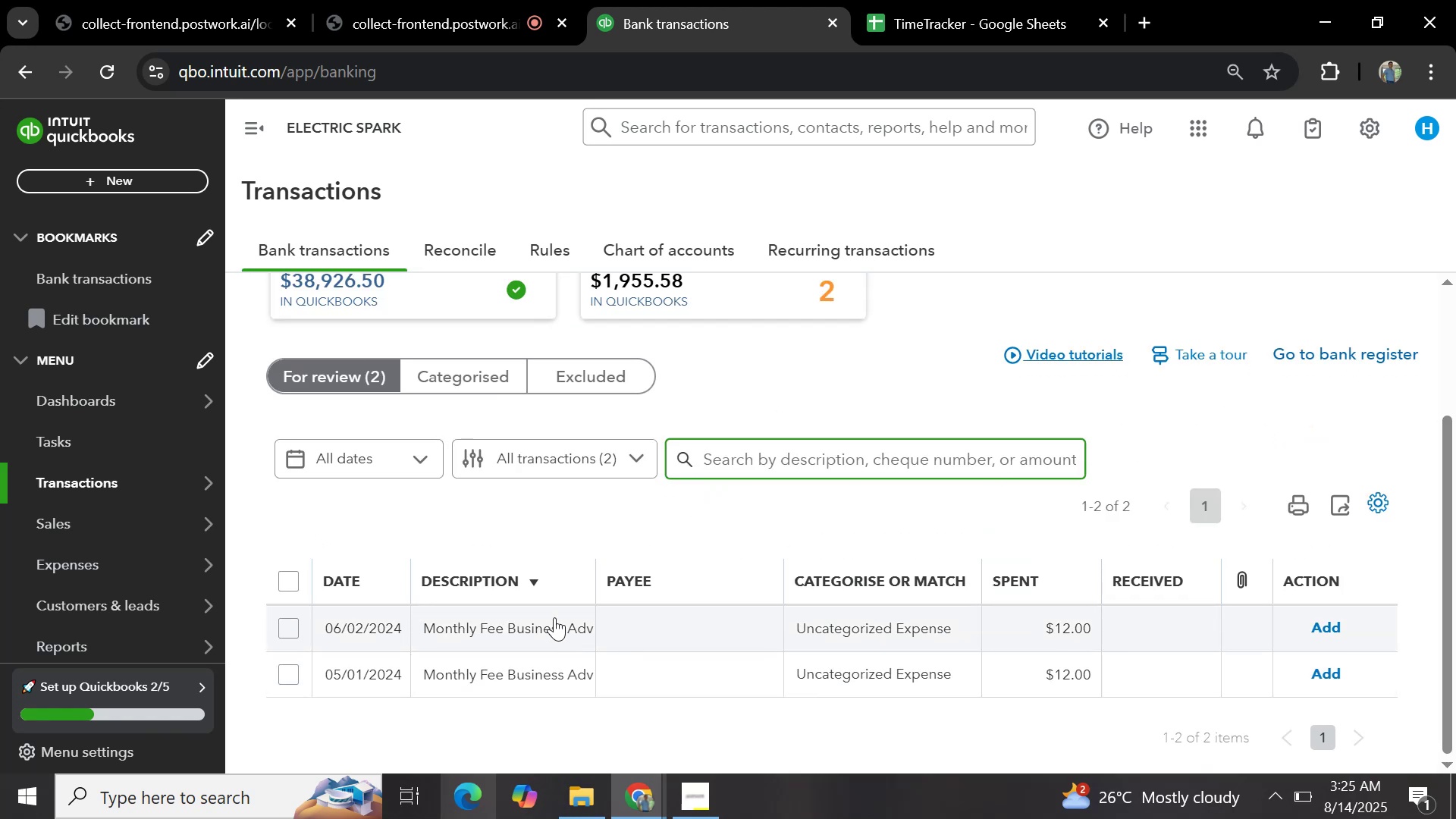 
left_click([488, 634])
 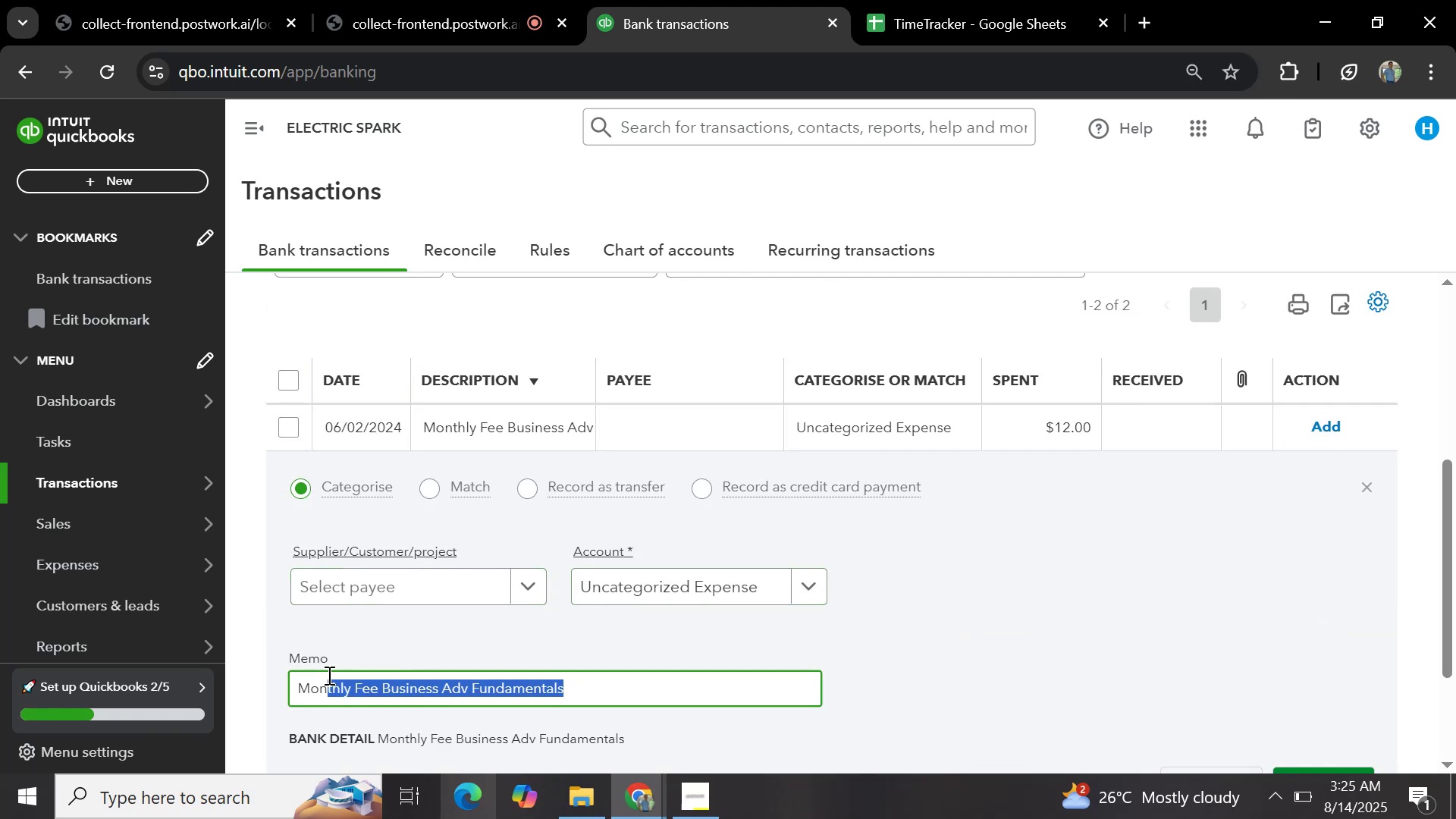 
wait(5.64)
 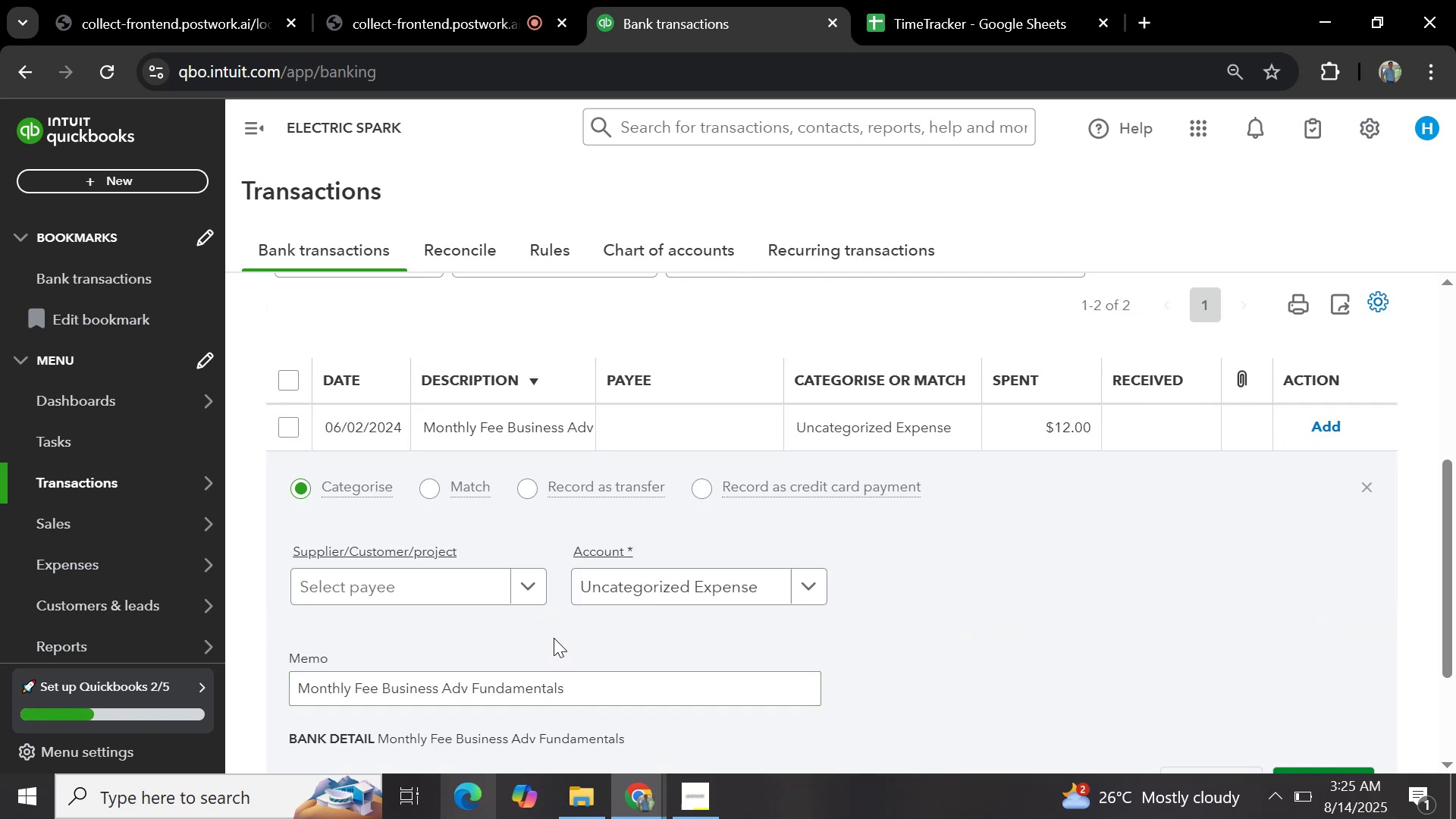 
key(Control+C)
 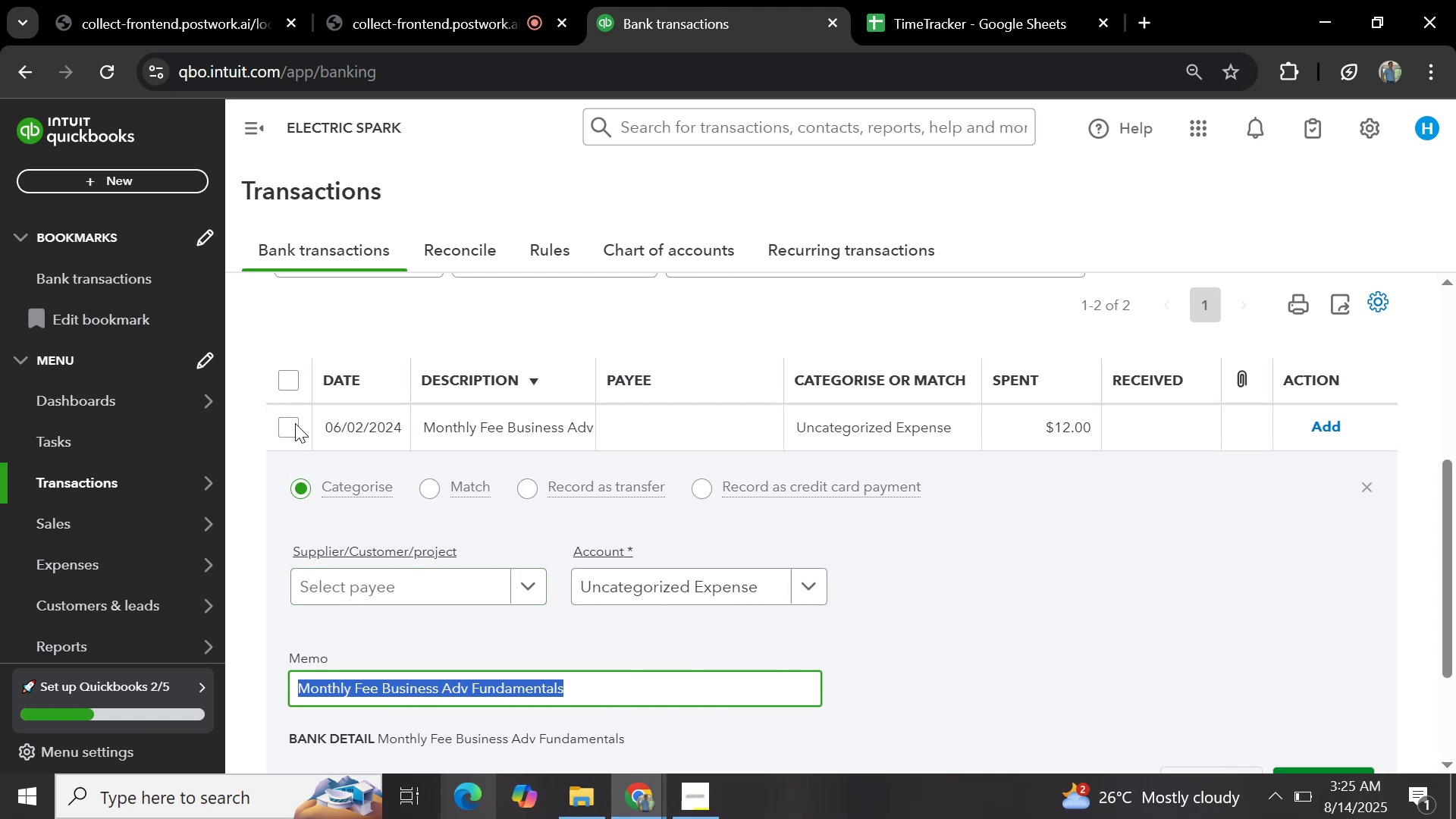 
left_click([296, 376])
 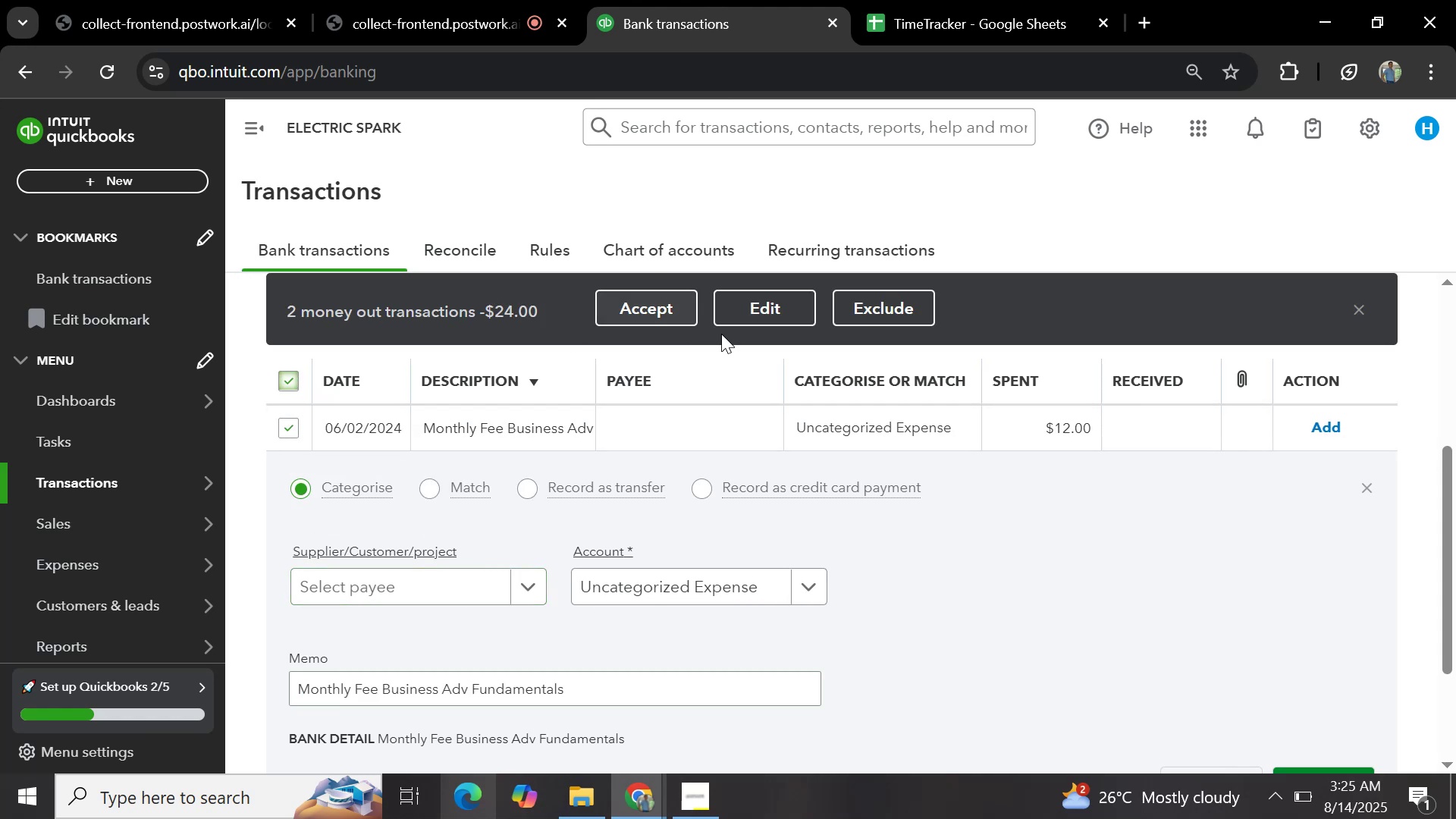 
left_click([761, 307])
 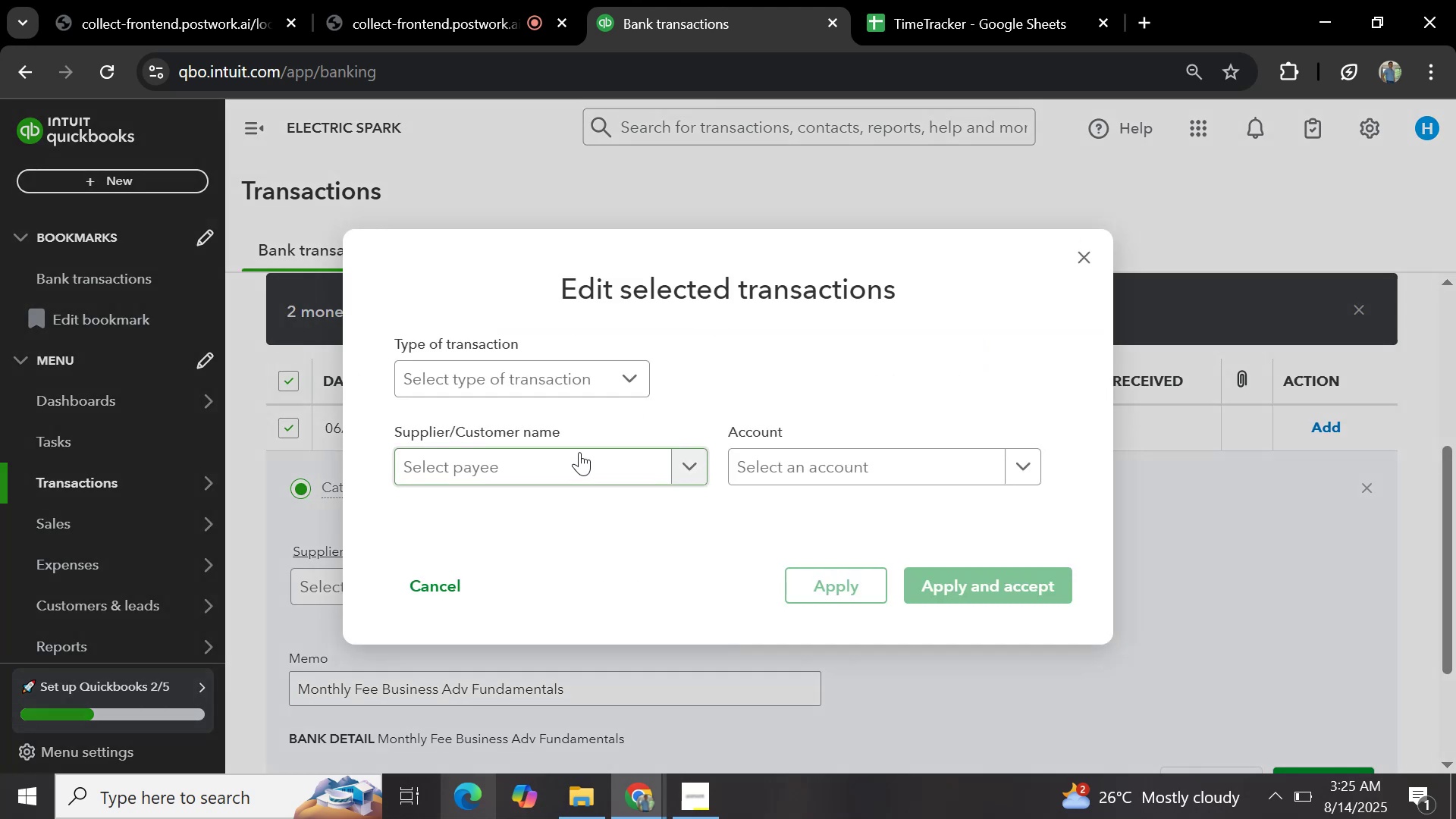 
left_click([563, 381])
 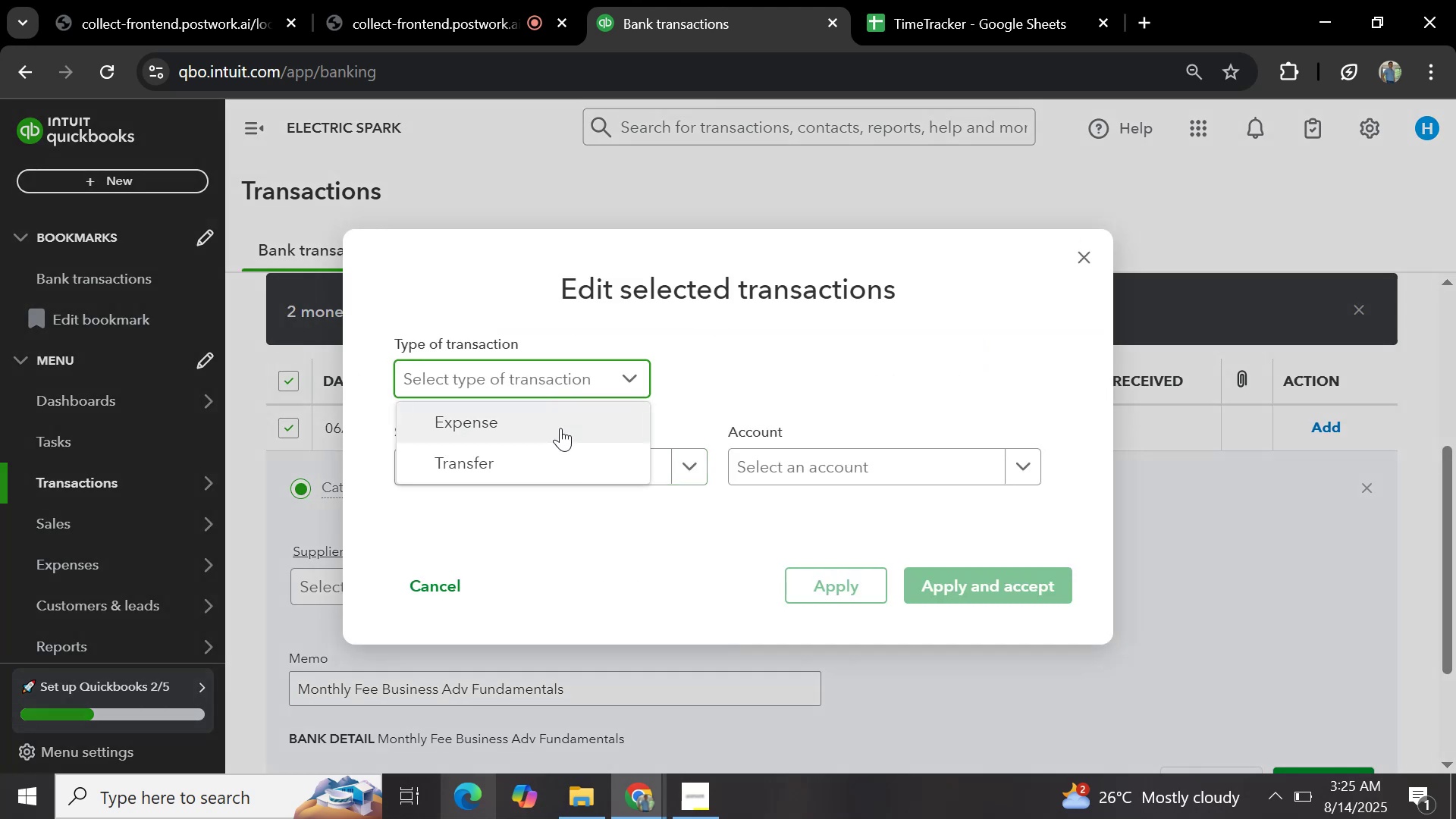 
left_click([560, 428])
 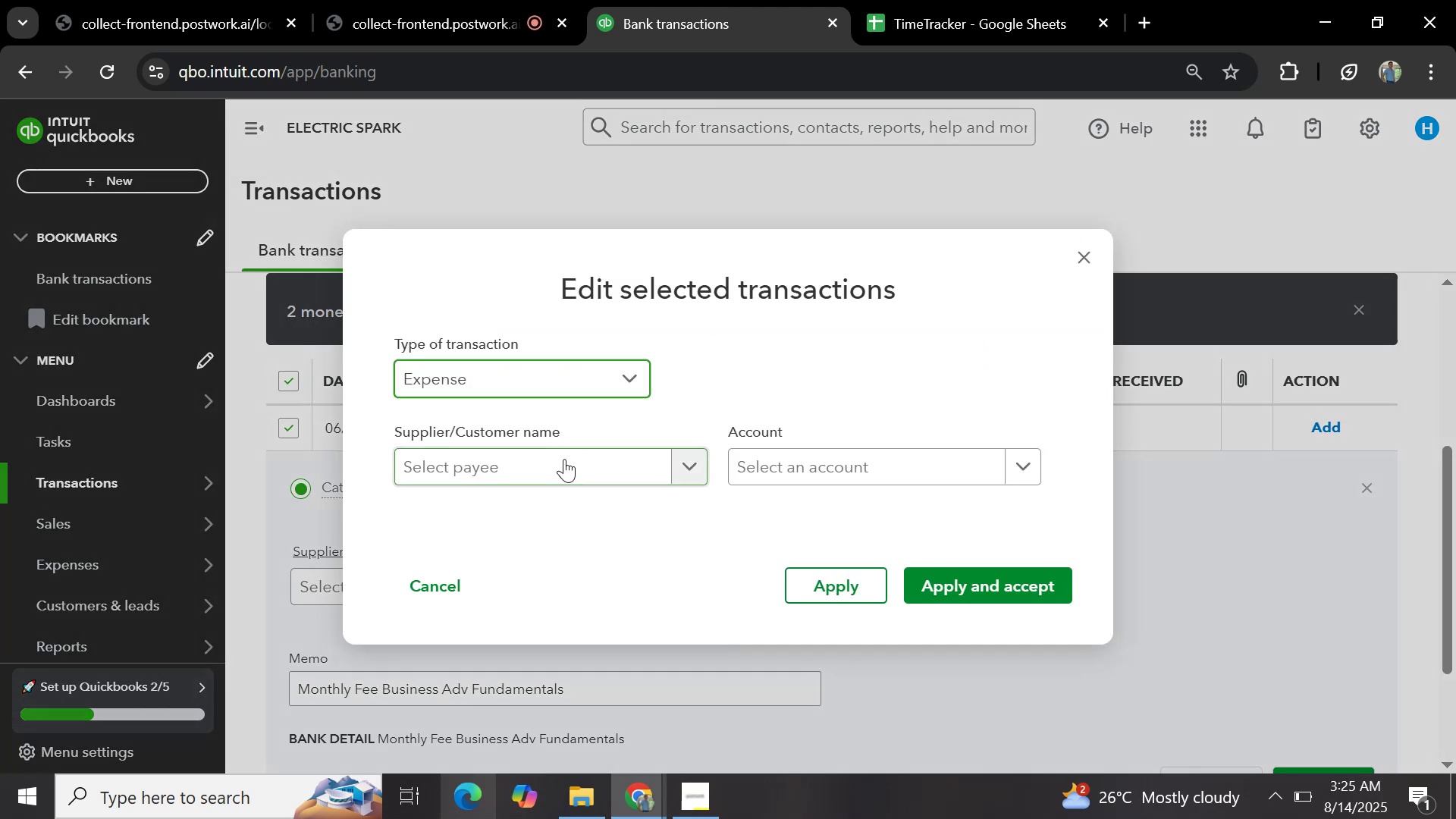 
left_click([565, 460])
 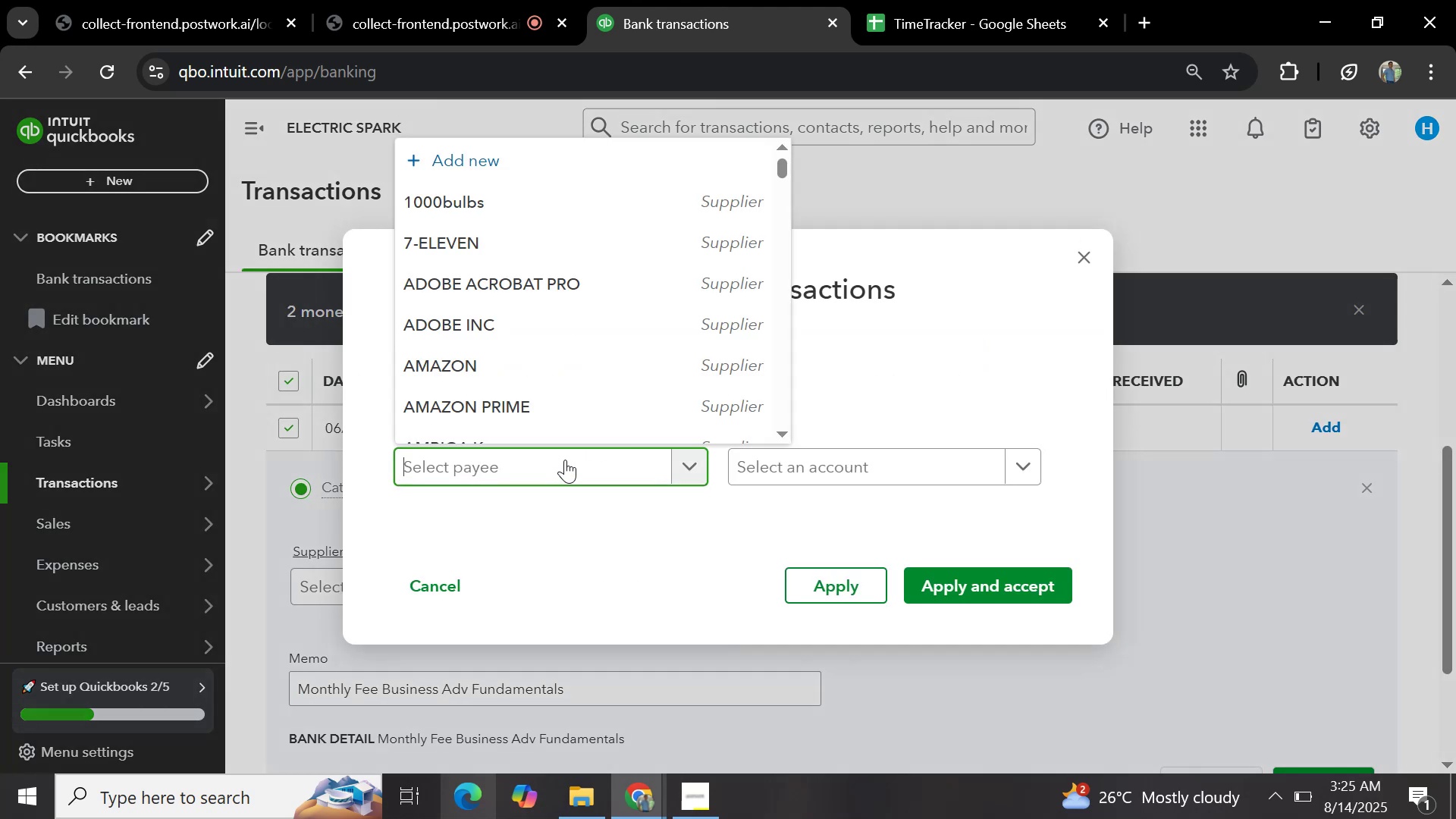 
key(Control+V)
 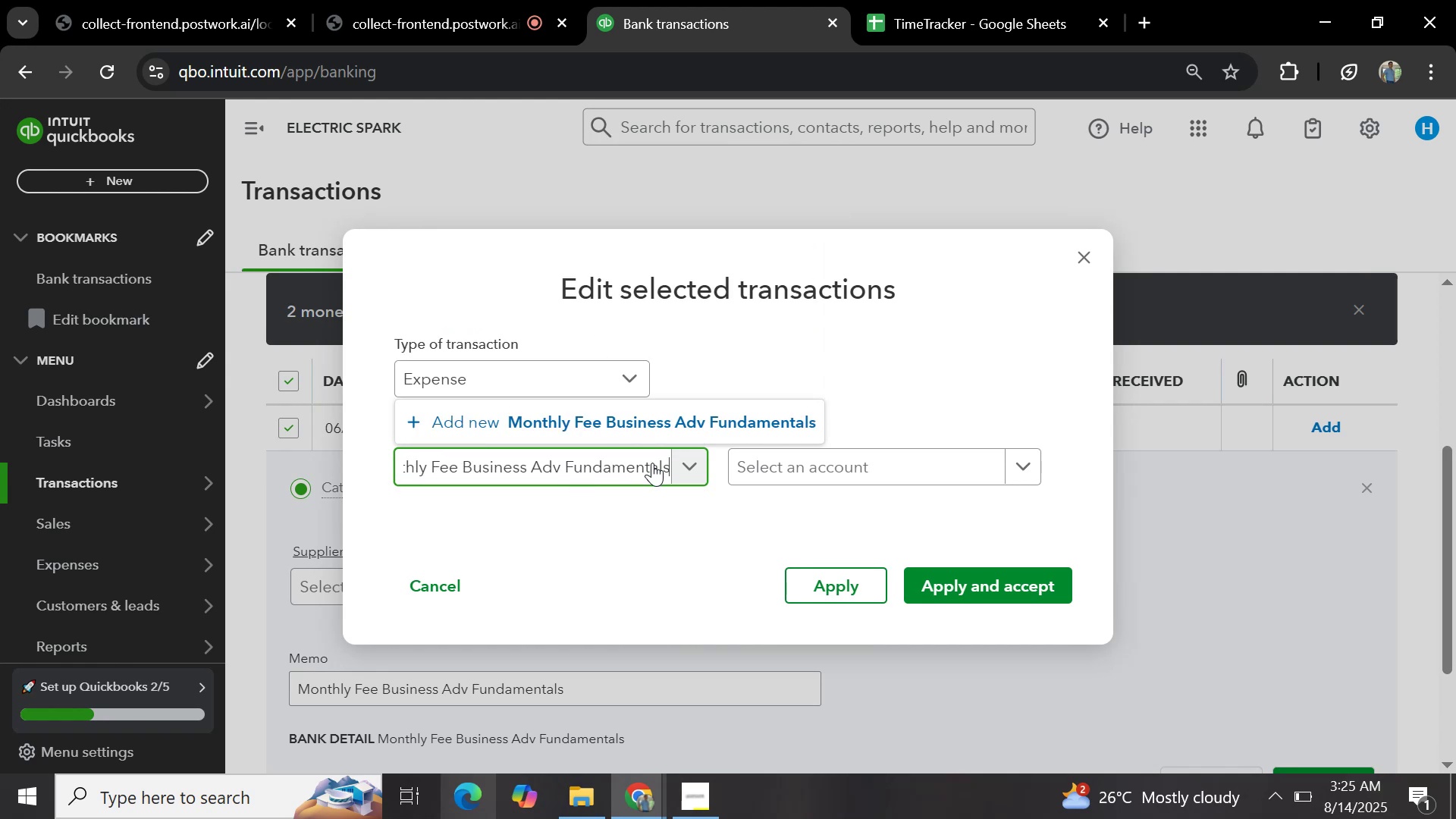 
left_click([660, 425])
 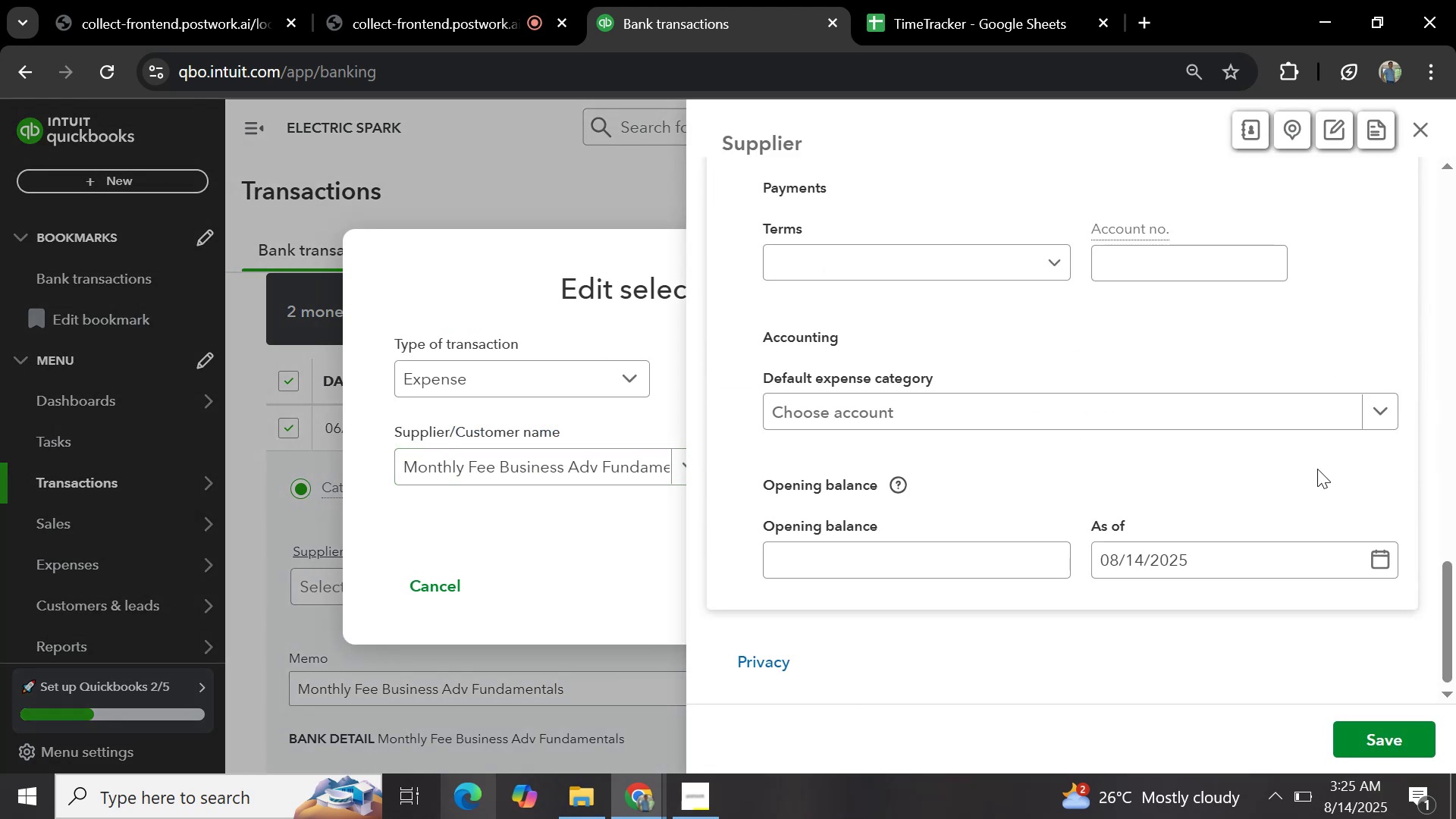 
wait(6.45)
 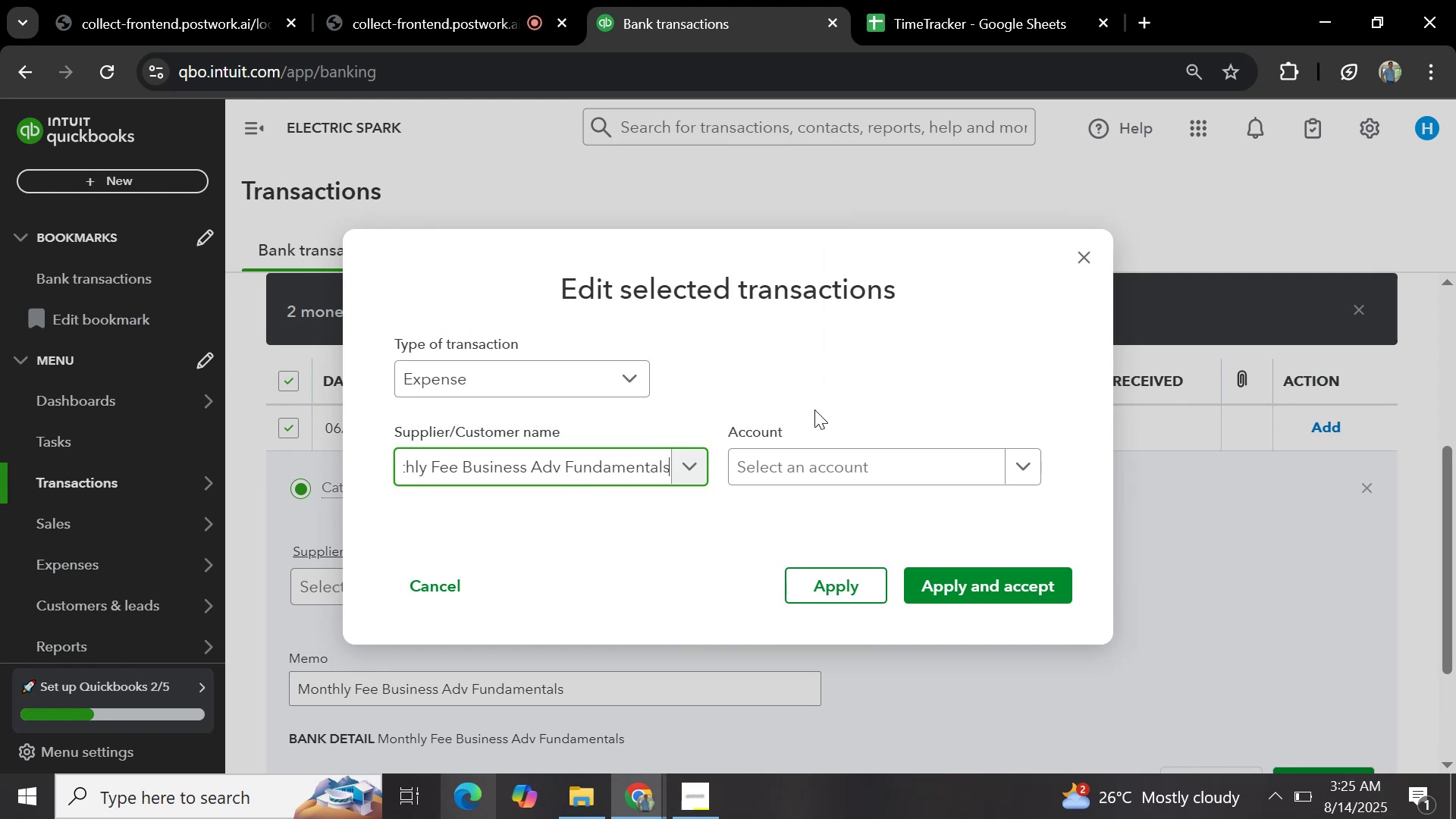 
type(ad)
 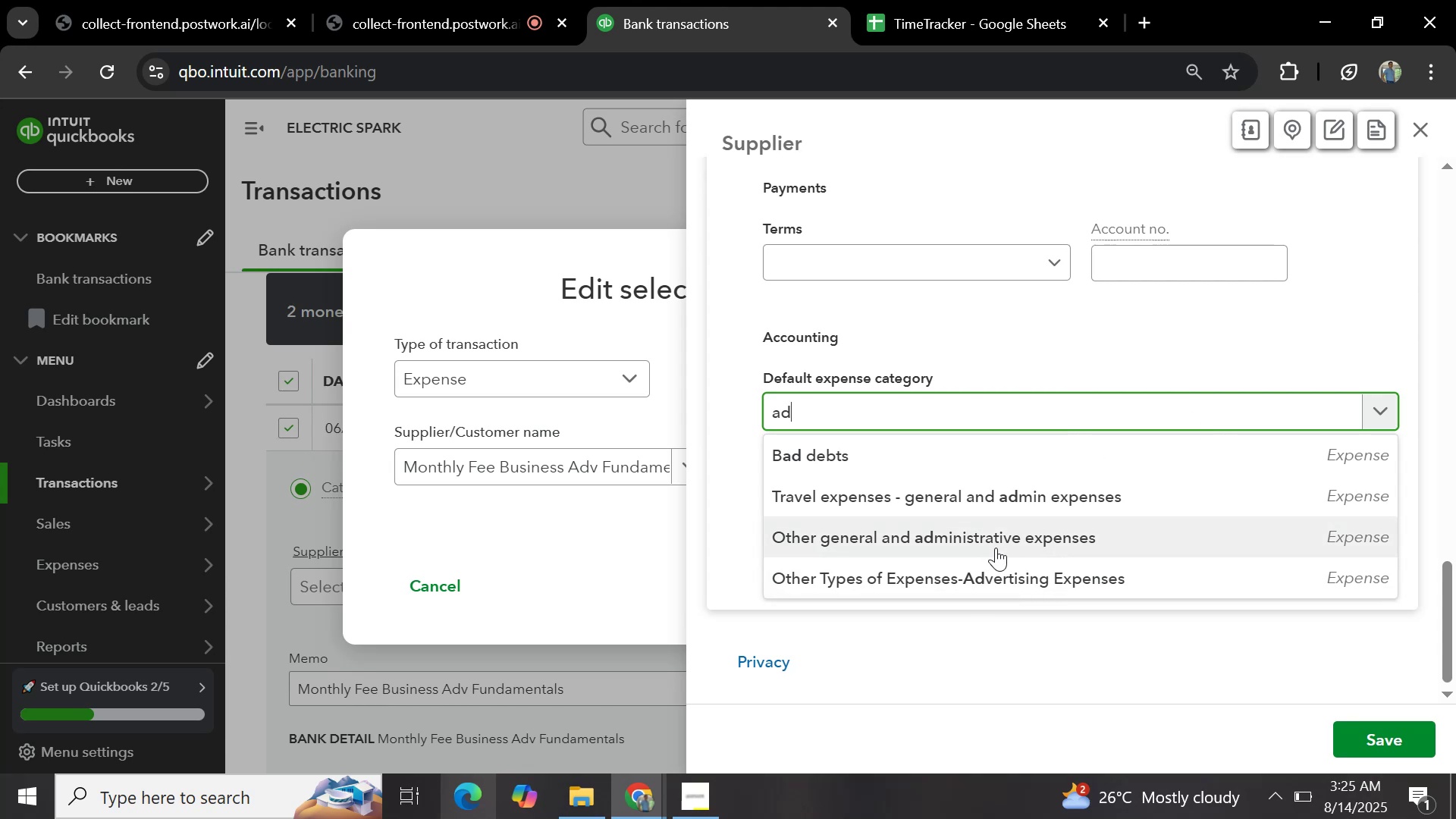 
left_click([996, 583])
 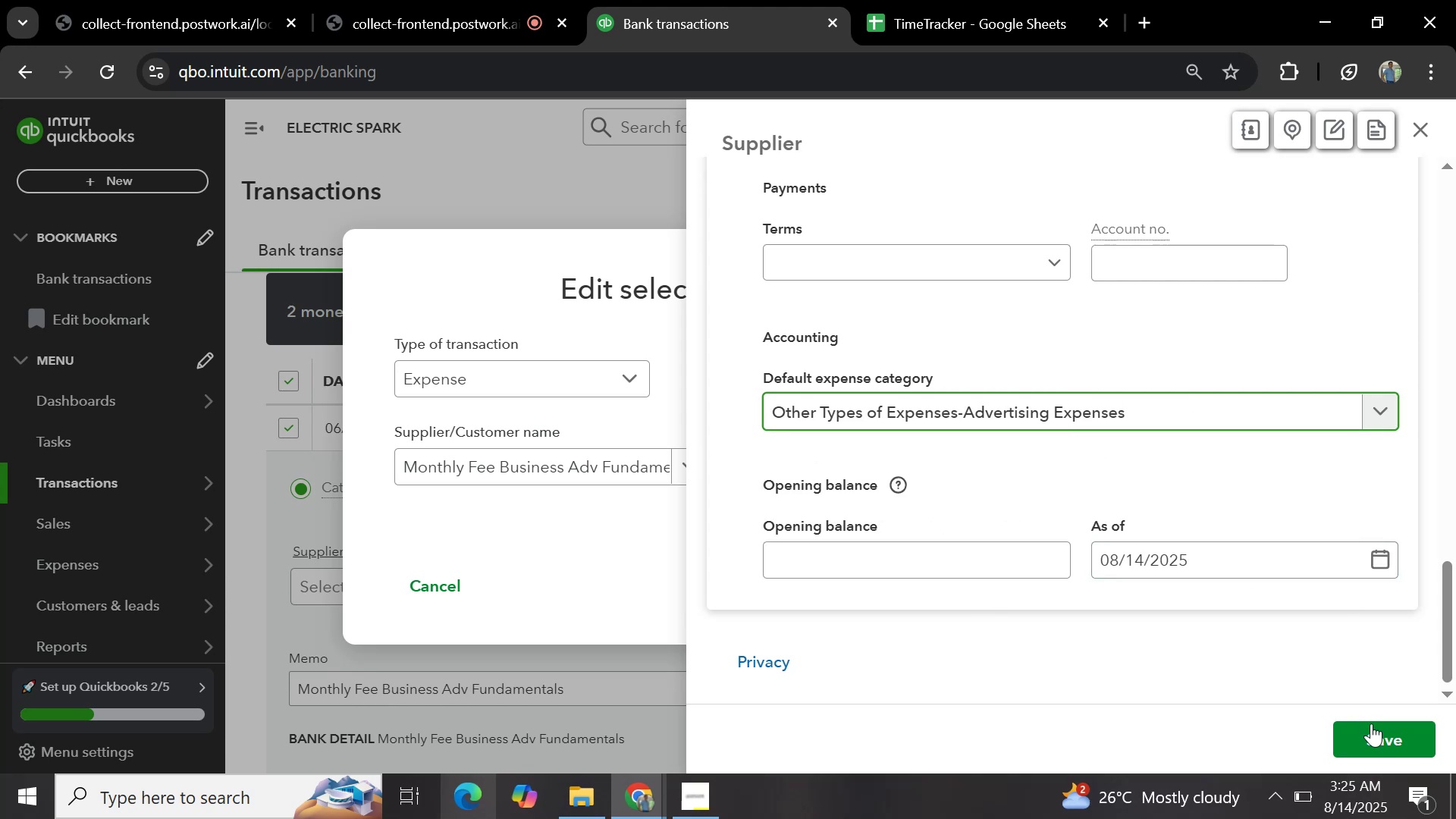 
left_click([1378, 737])
 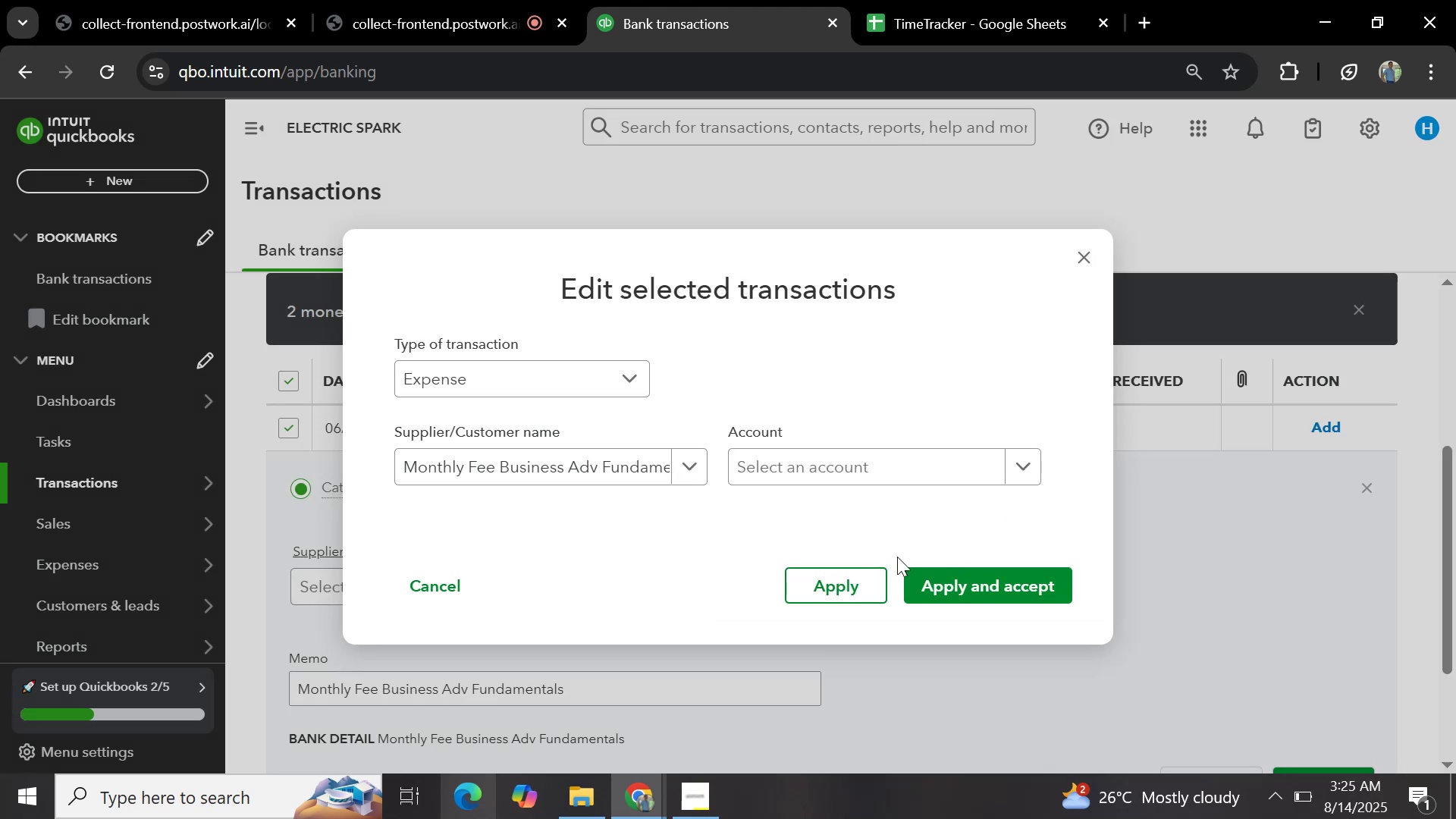 
left_click([916, 470])
 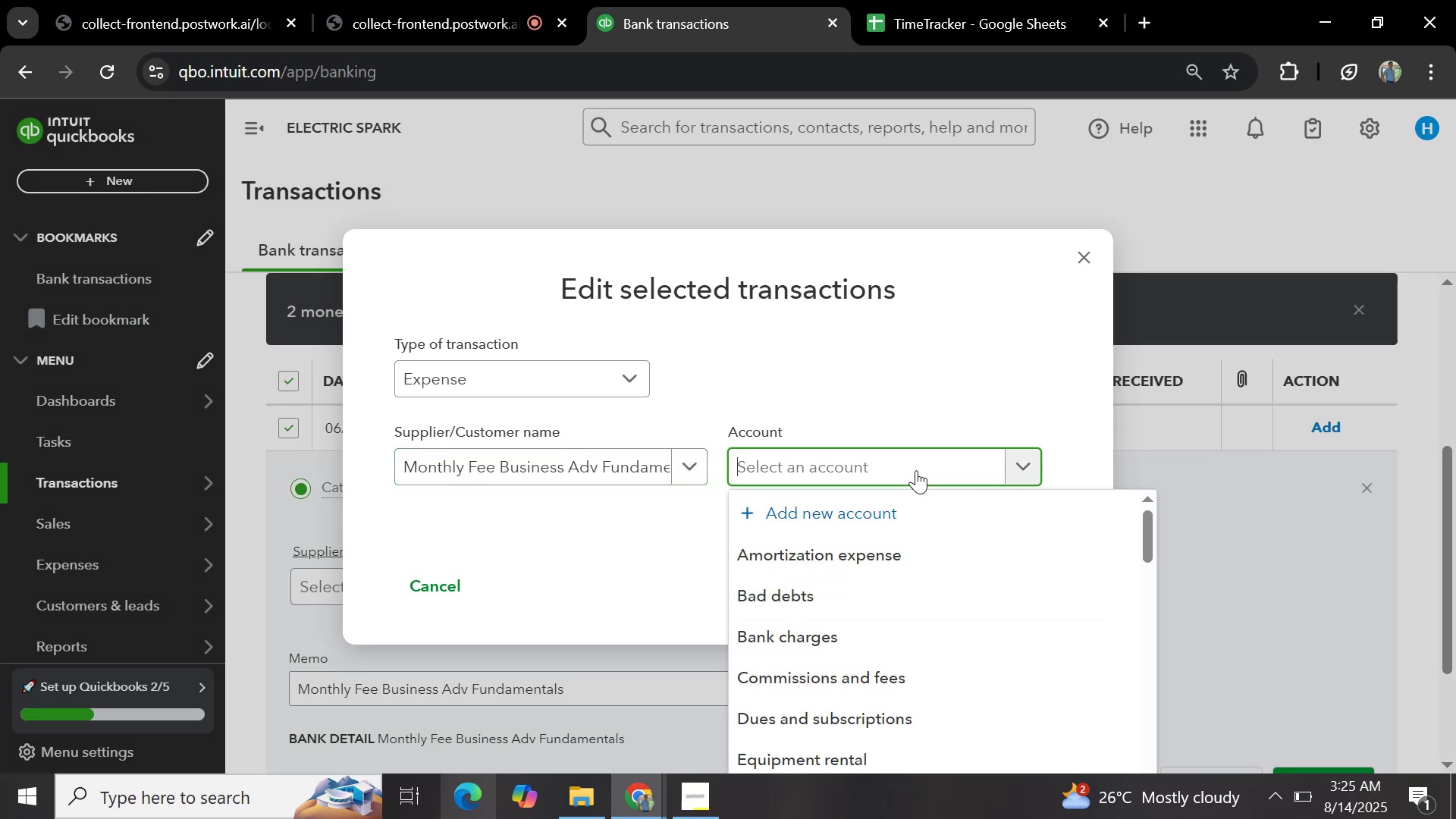 
type(ad)
 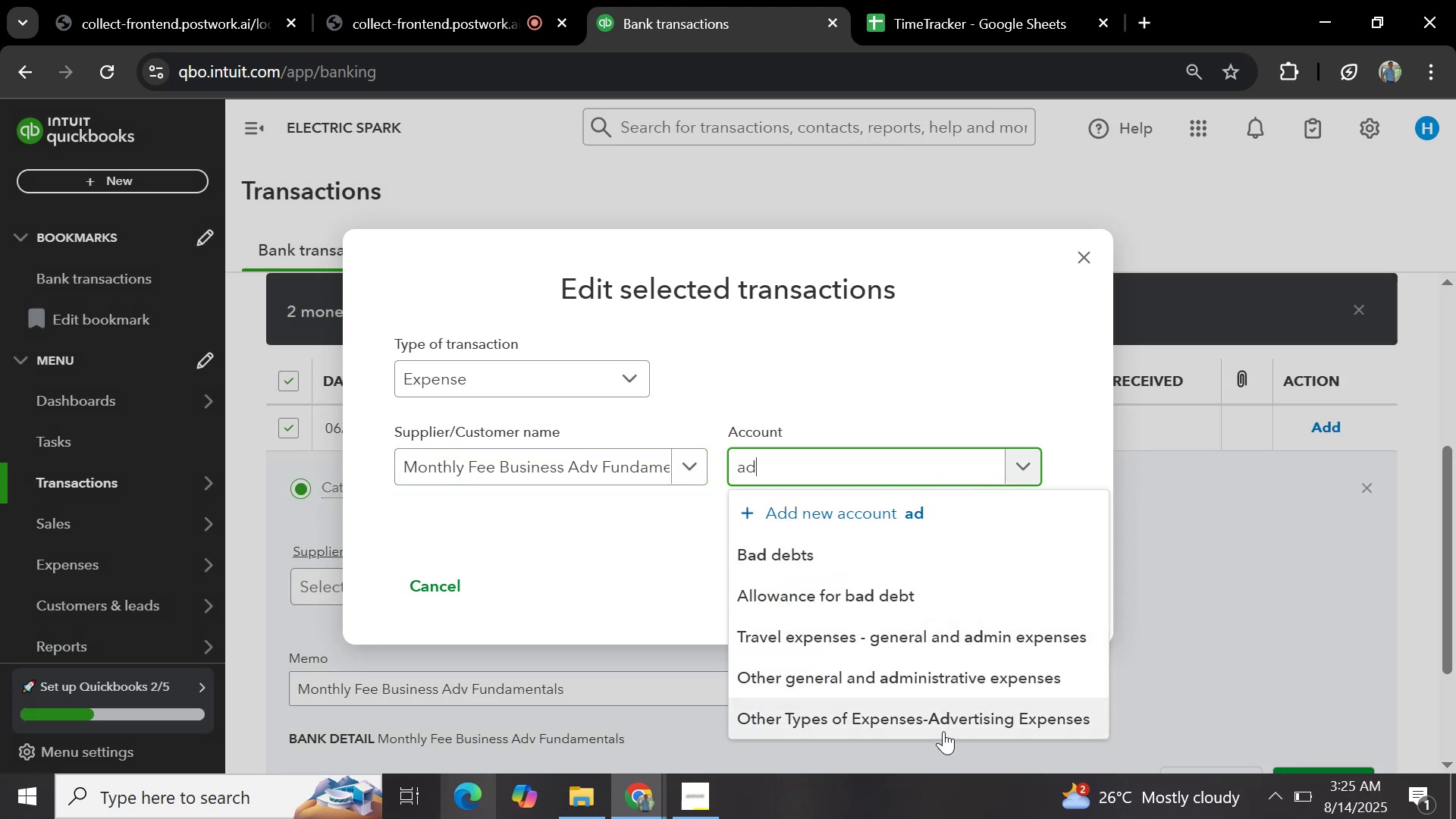 
left_click([943, 717])
 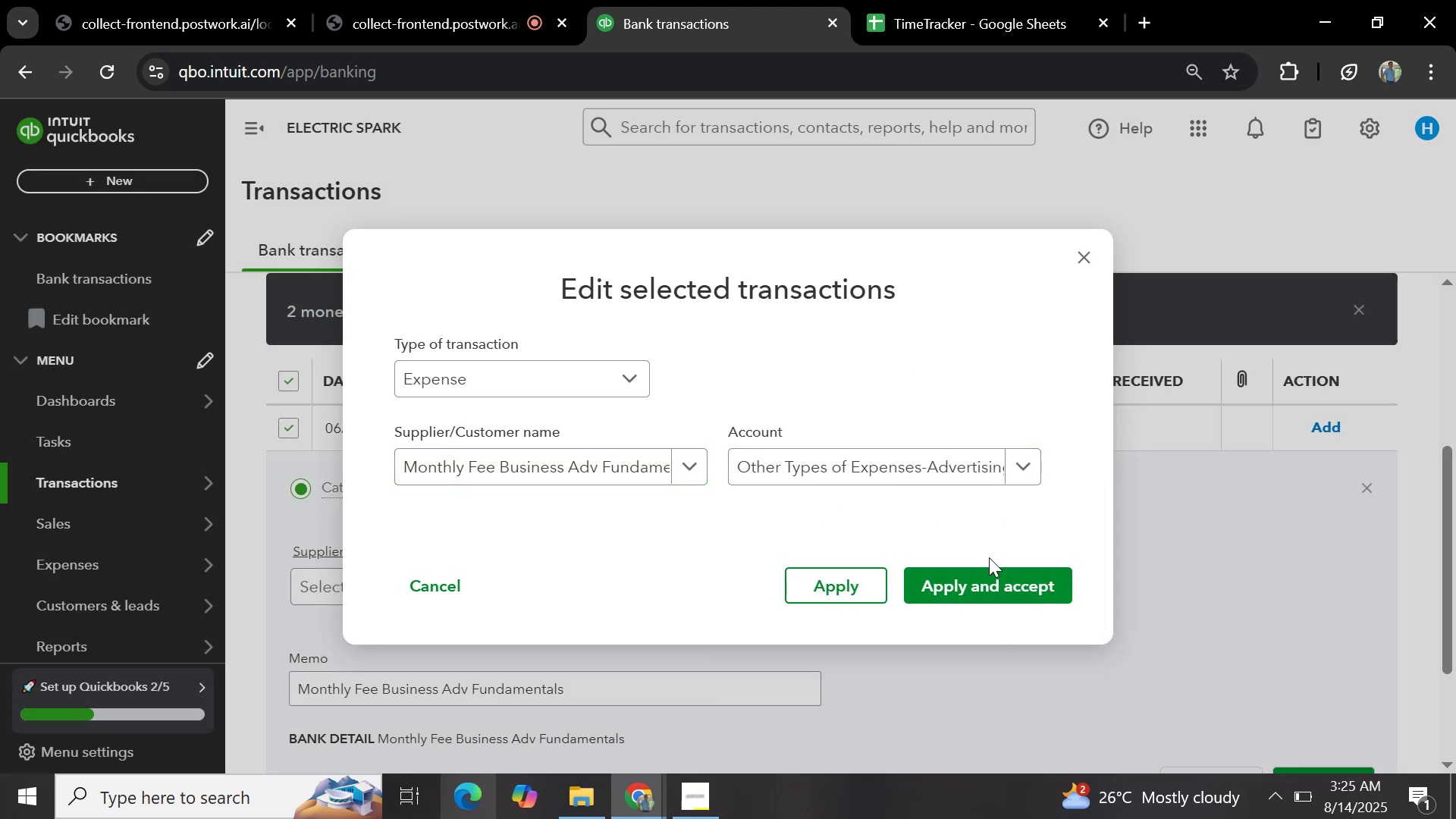 
left_click([989, 579])
 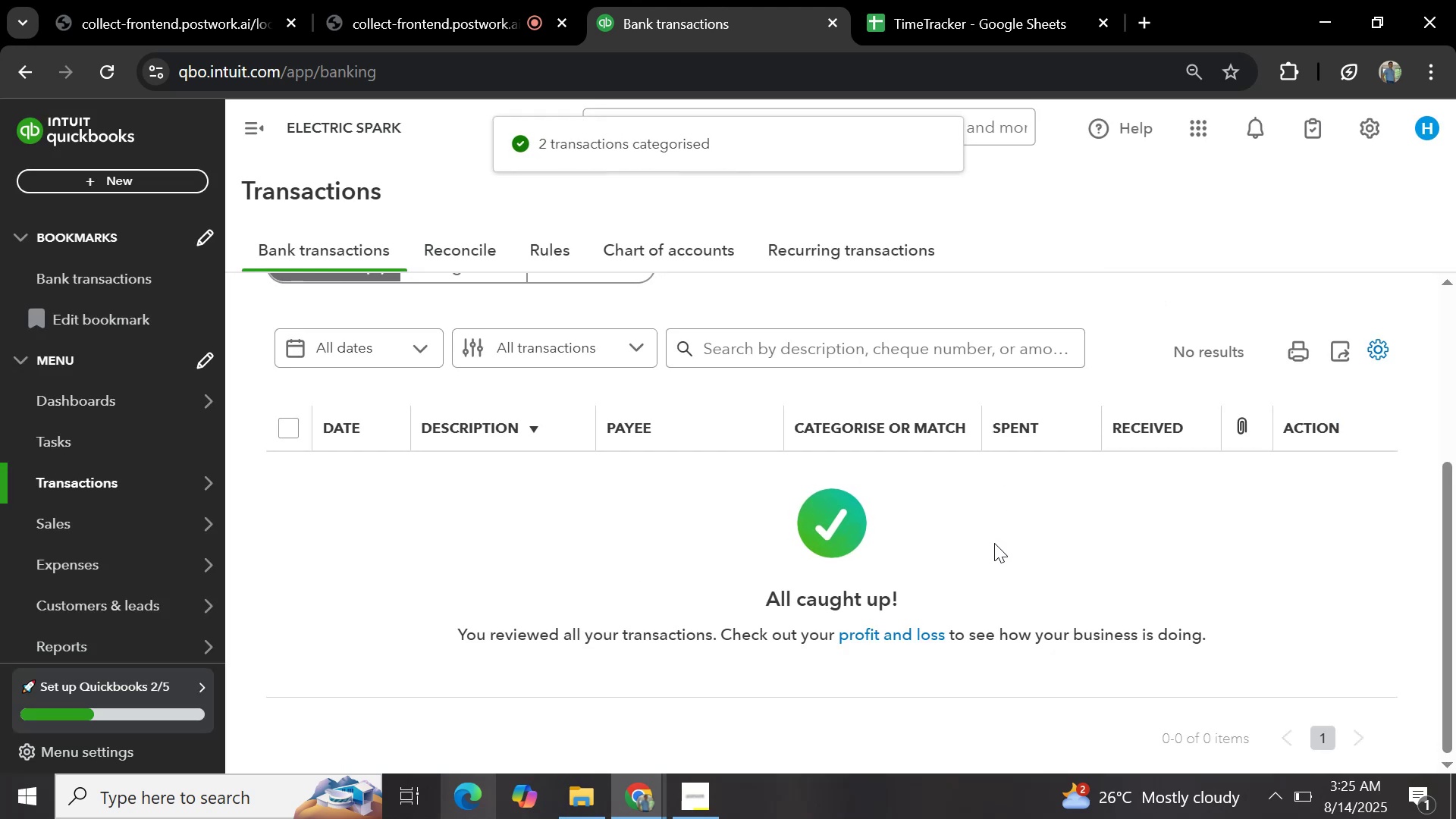 
scroll: coordinate [1057, 494], scroll_direction: up, amount: 3.0
 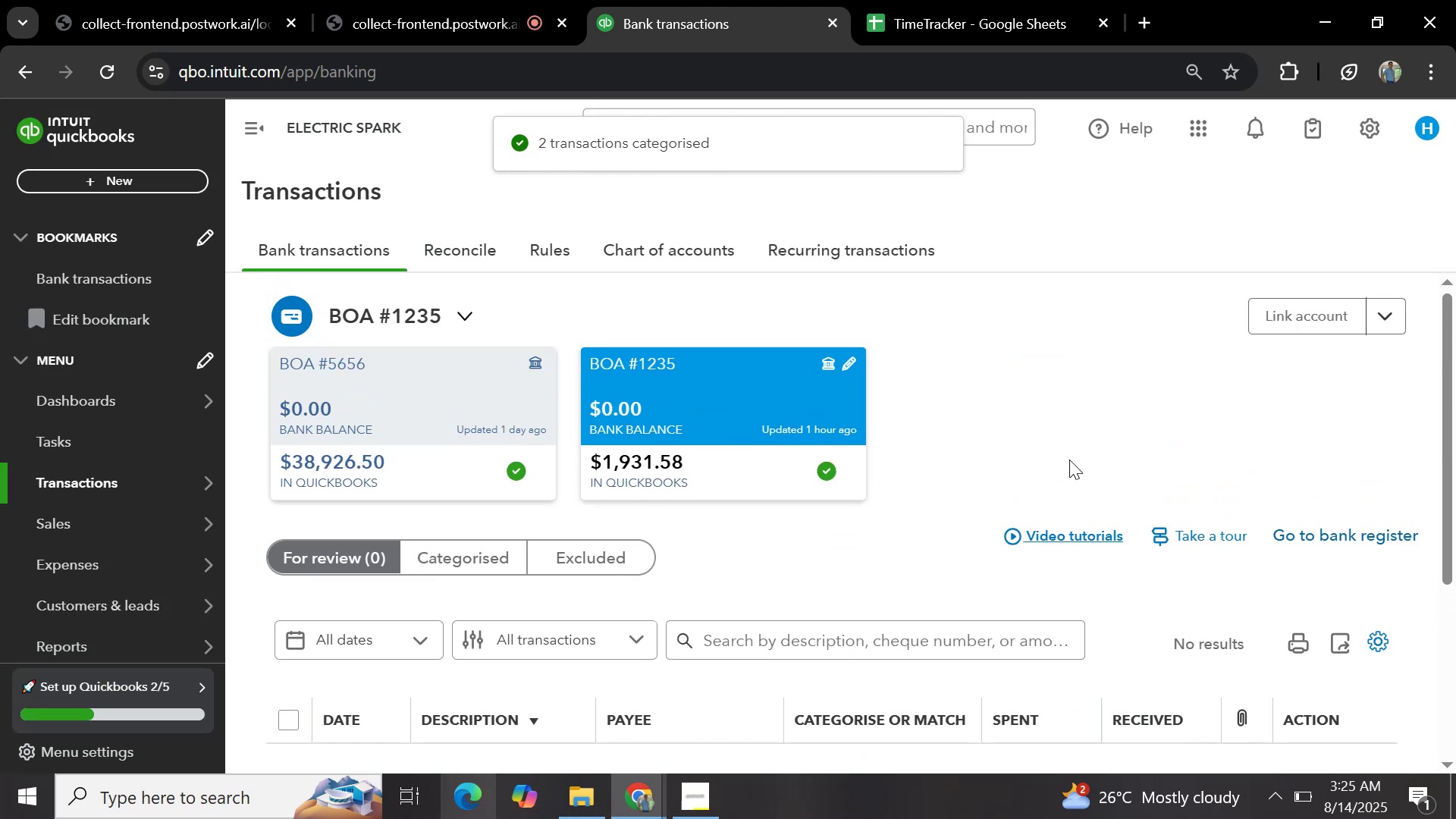 
left_click([1075, 447])
 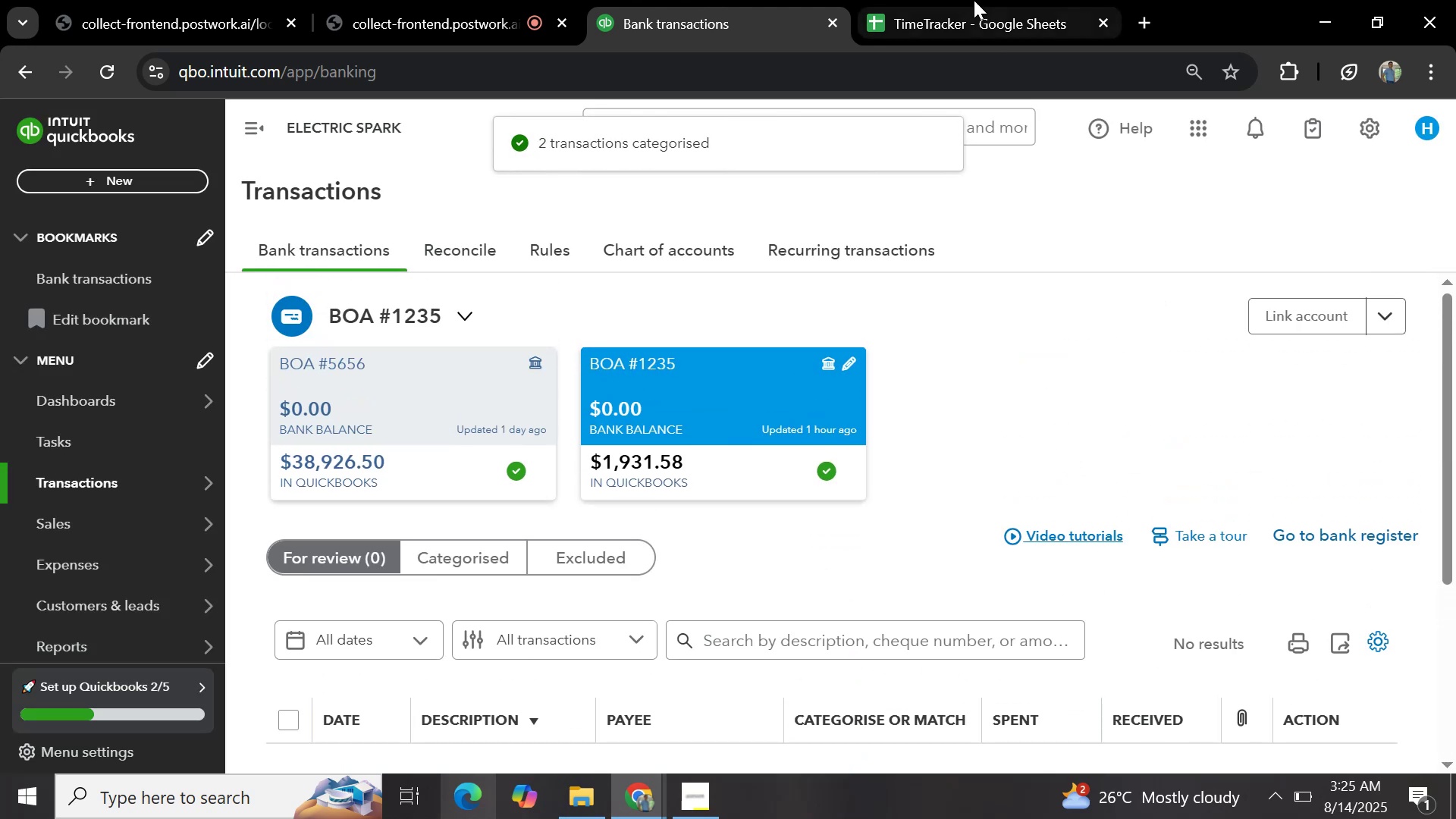 
left_click([971, 18])
 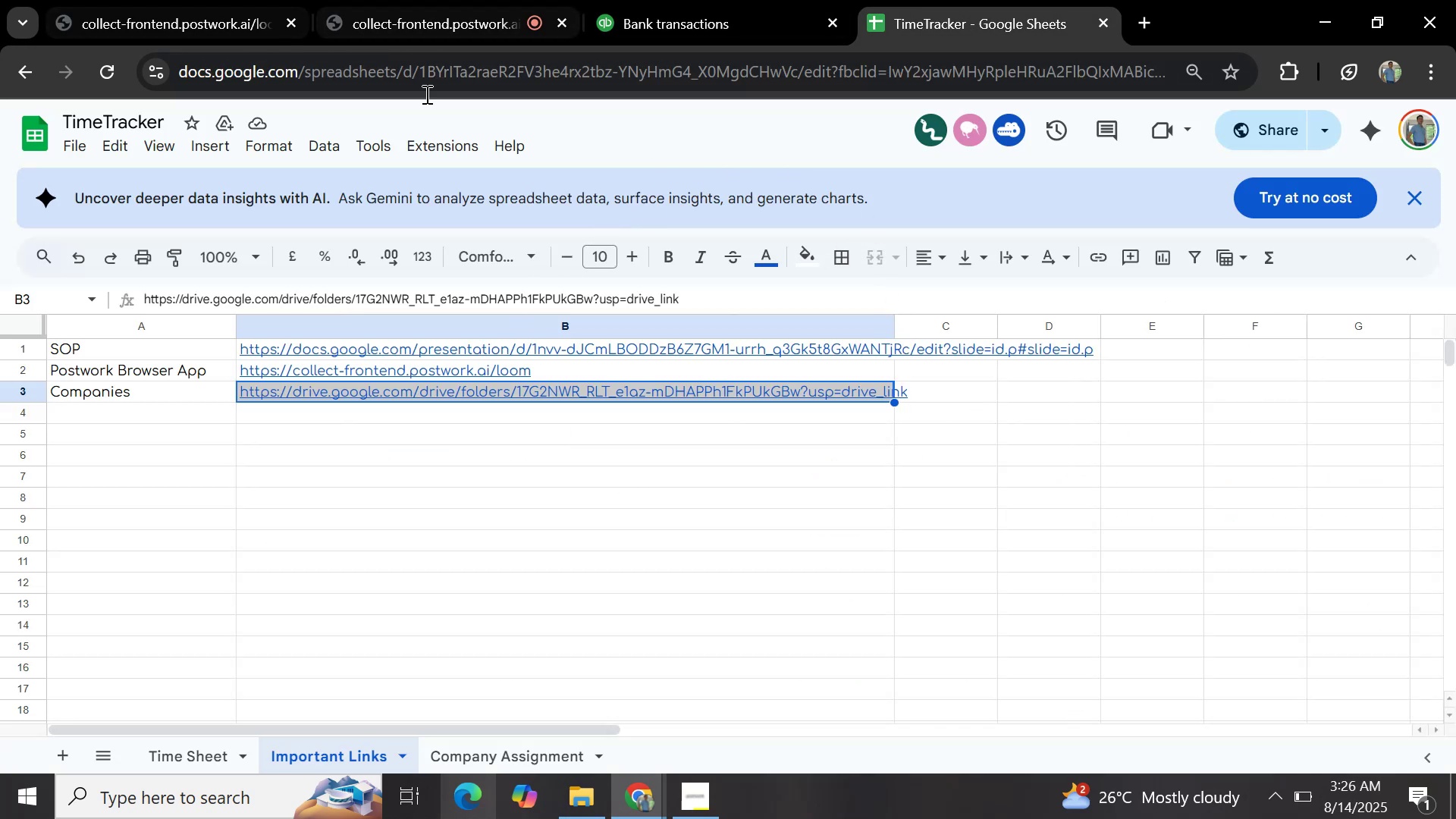 
wait(9.35)
 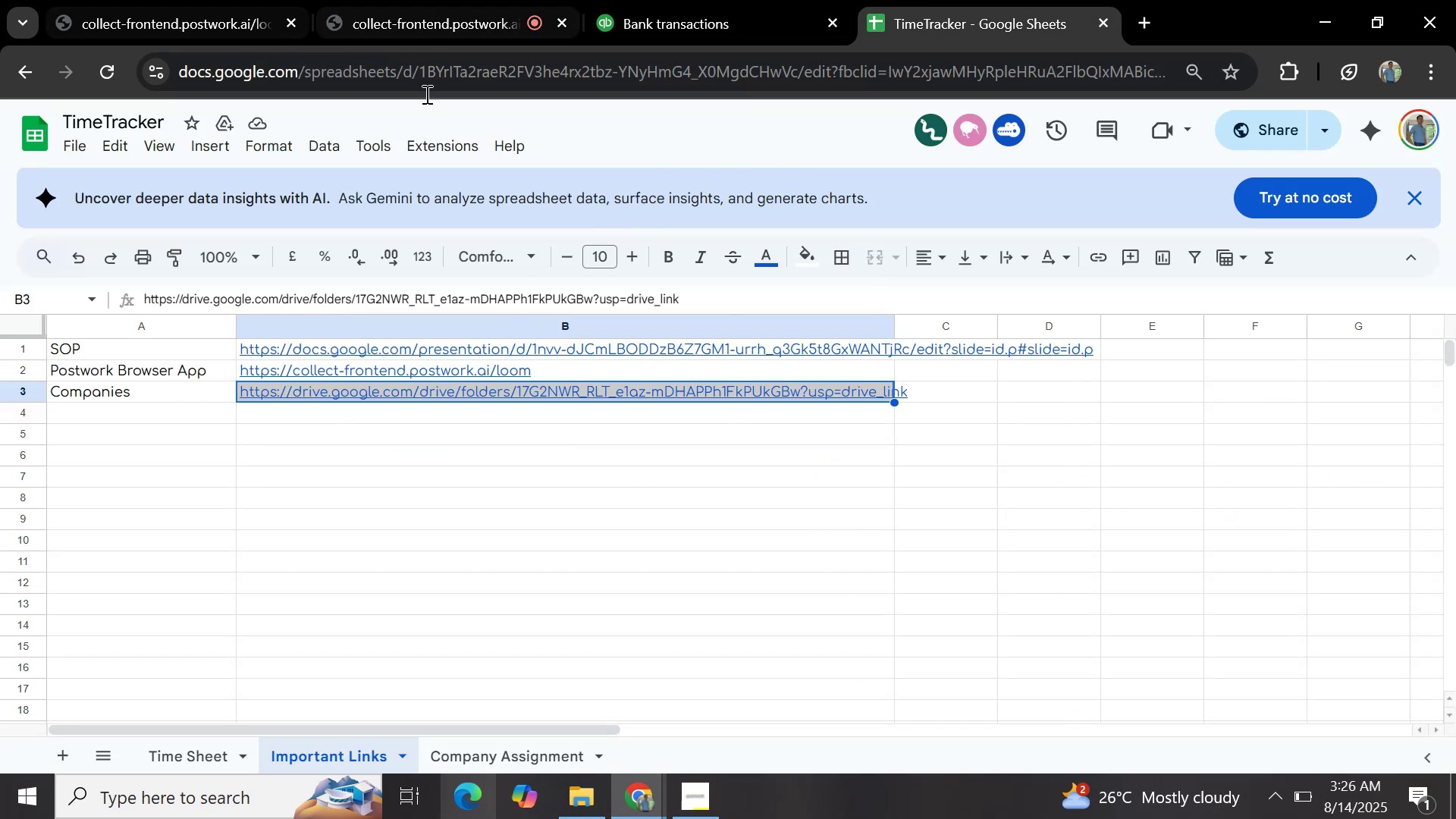 
mouse_move([376, 406])
 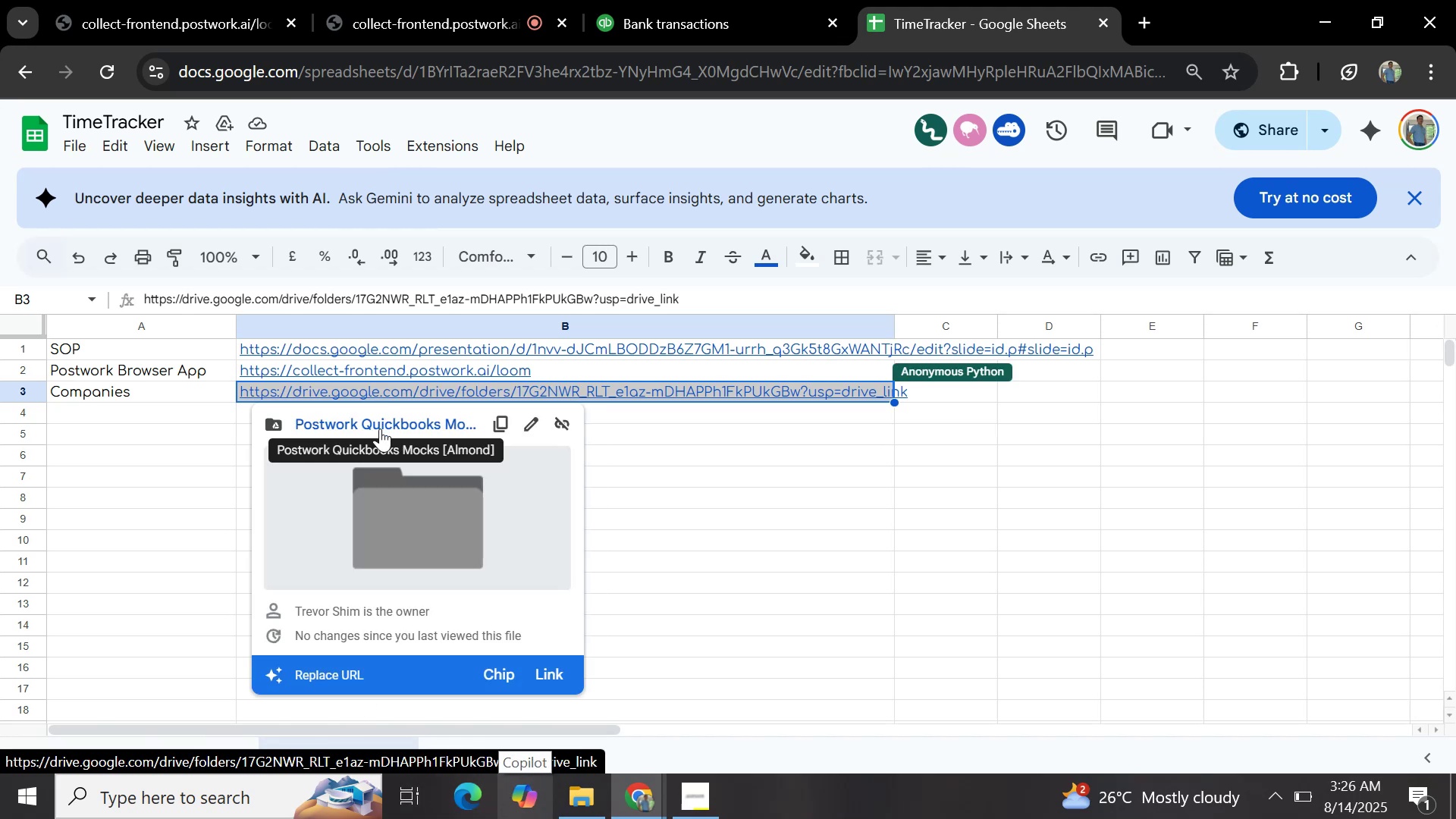 
left_click([380, 428])
 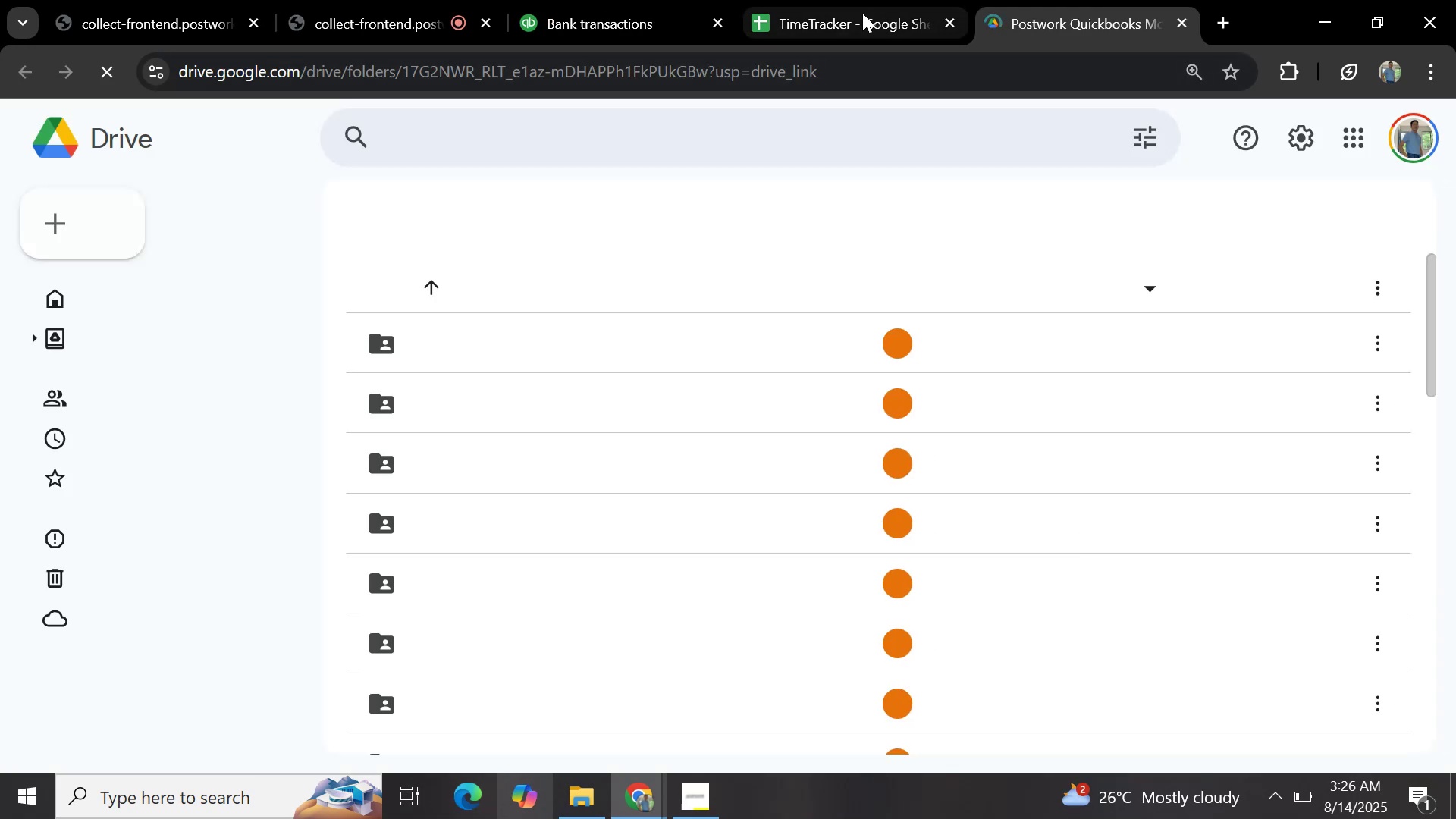 
scroll: coordinate [618, 563], scroll_direction: down, amount: 8.0
 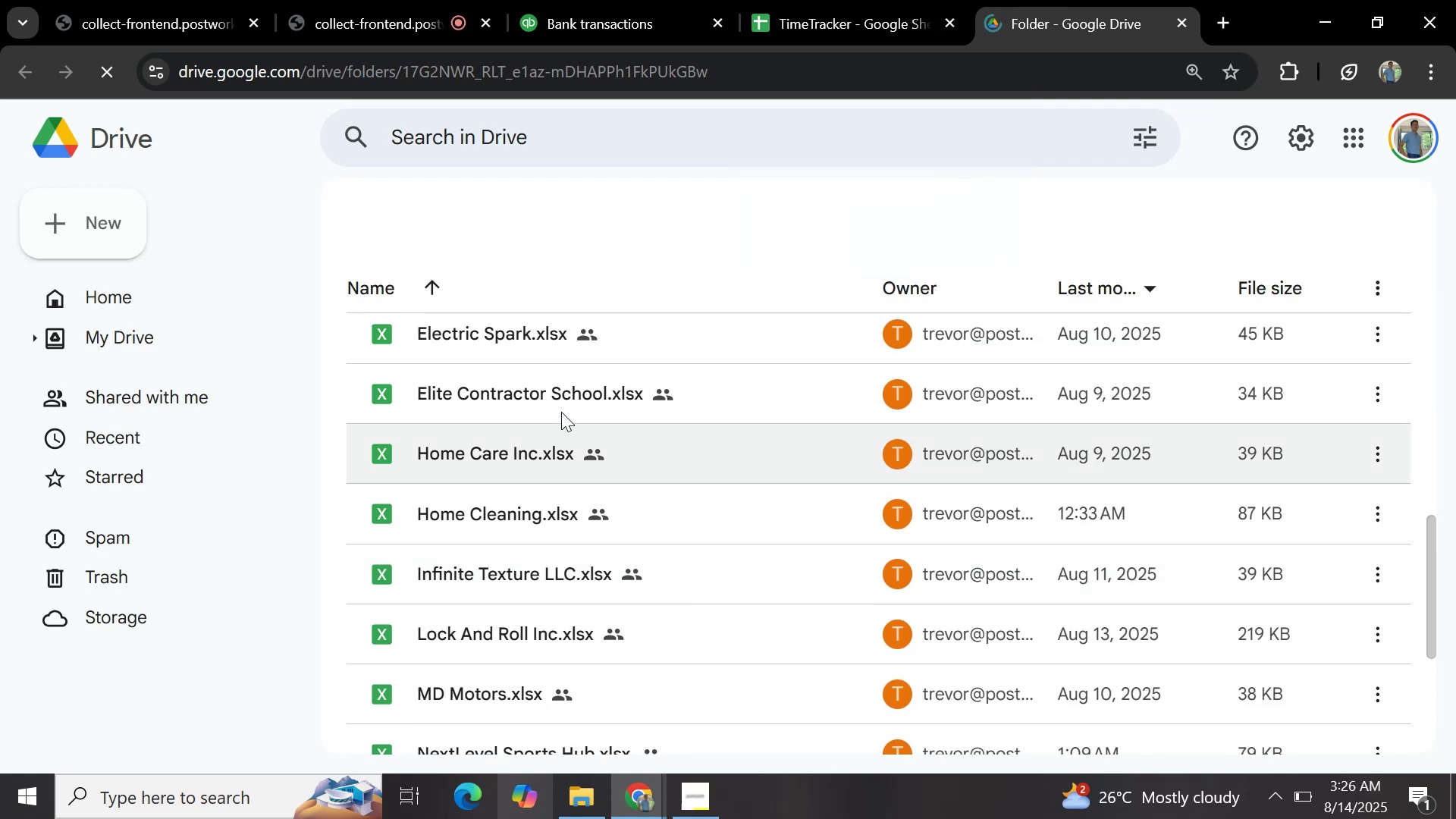 
left_click([541, 347])
 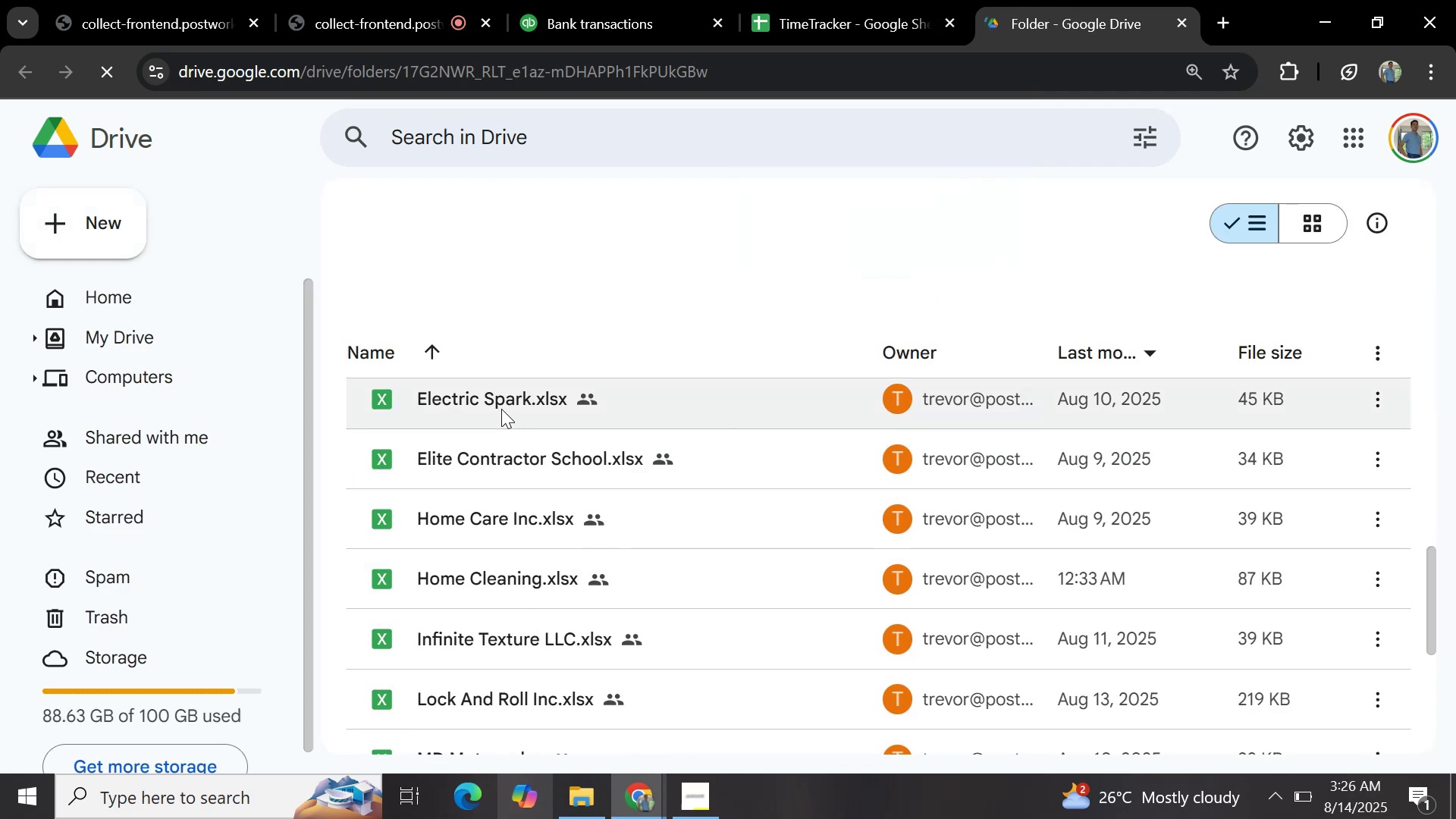 
left_click([492, 394])
 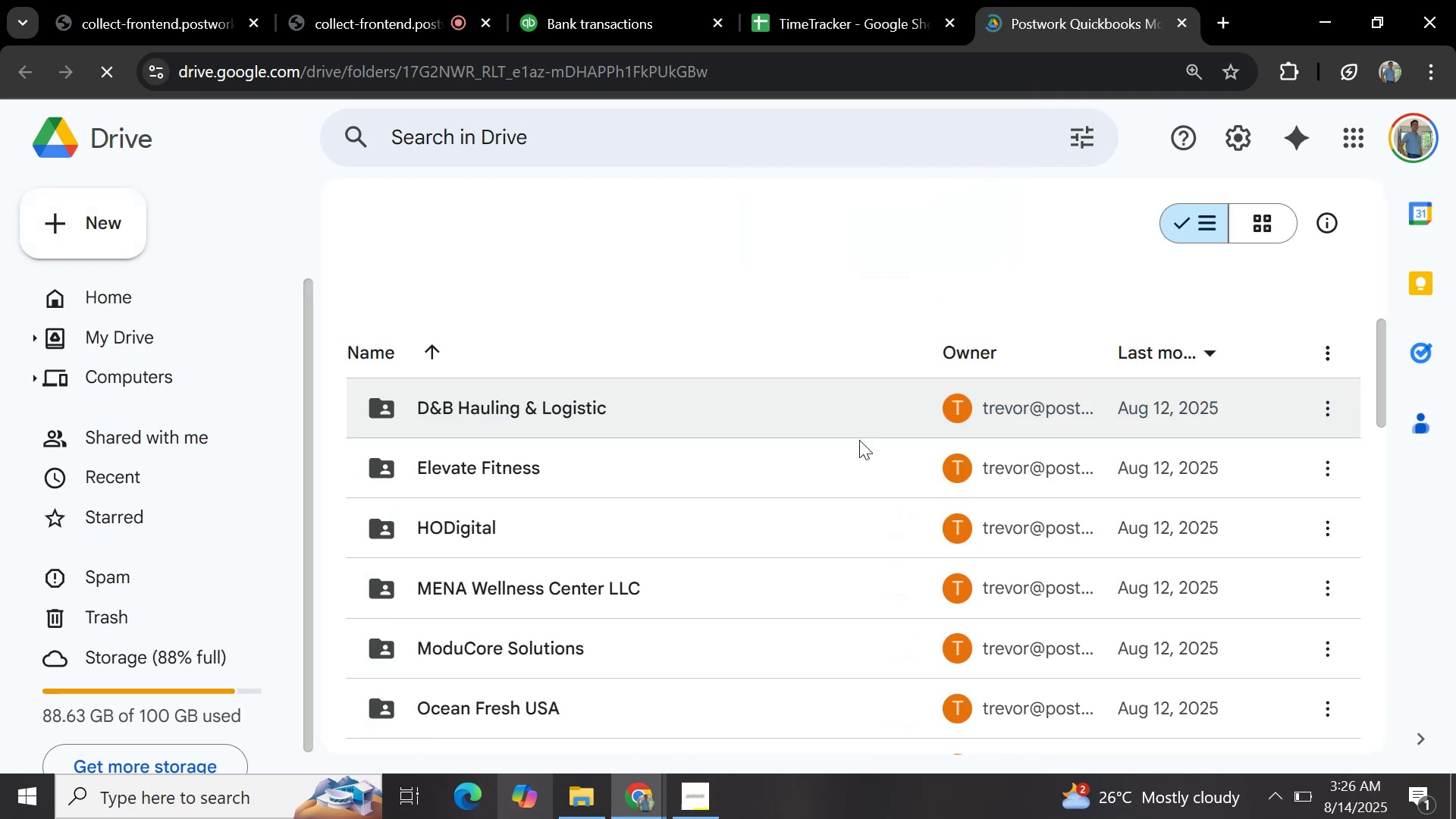 
scroll: coordinate [591, 600], scroll_direction: down, amount: 4.0
 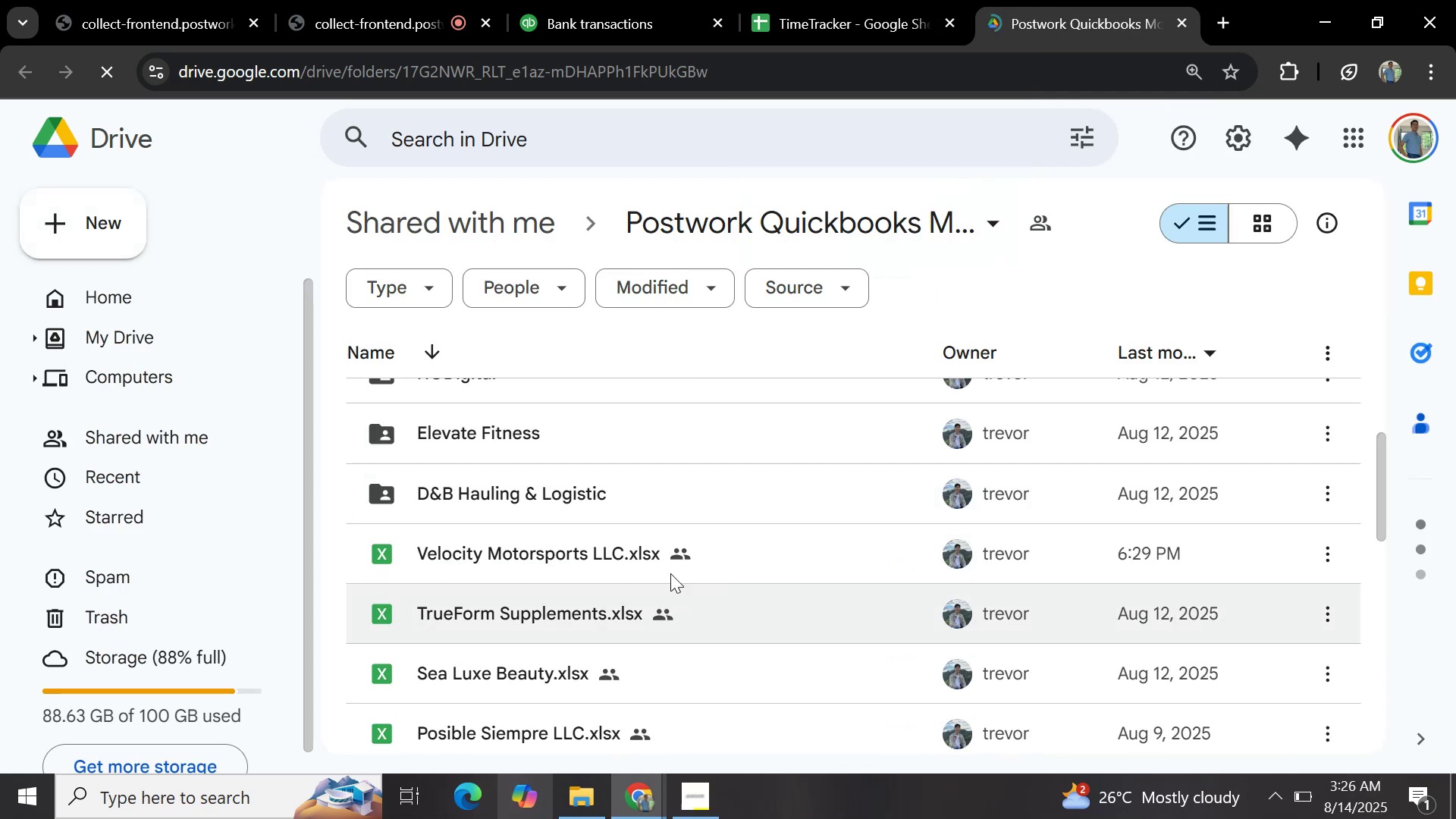 
scroll: coordinate [635, 583], scroll_direction: up, amount: 3.0
 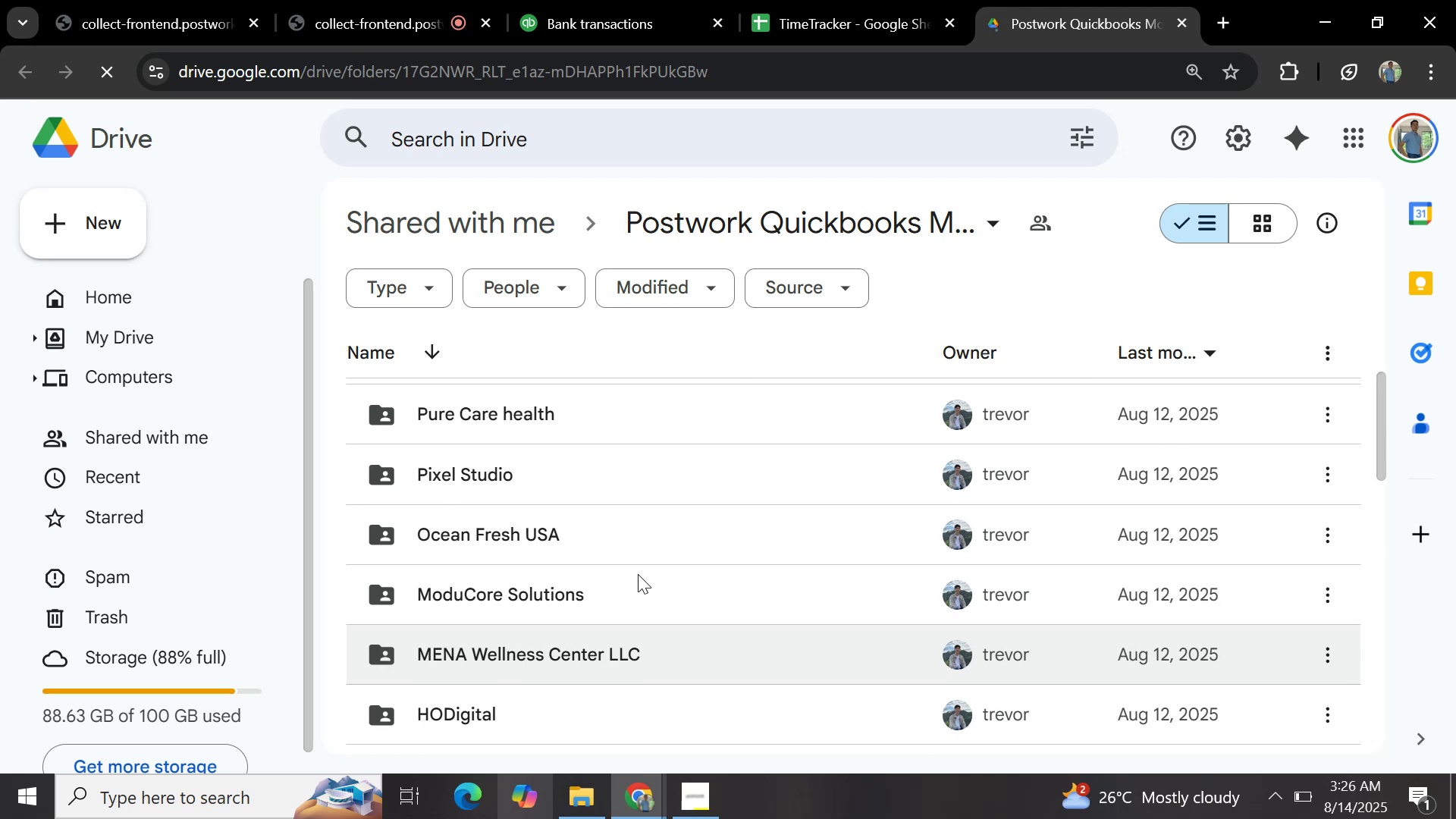 
scroll: coordinate [639, 570], scroll_direction: down, amount: 4.0
 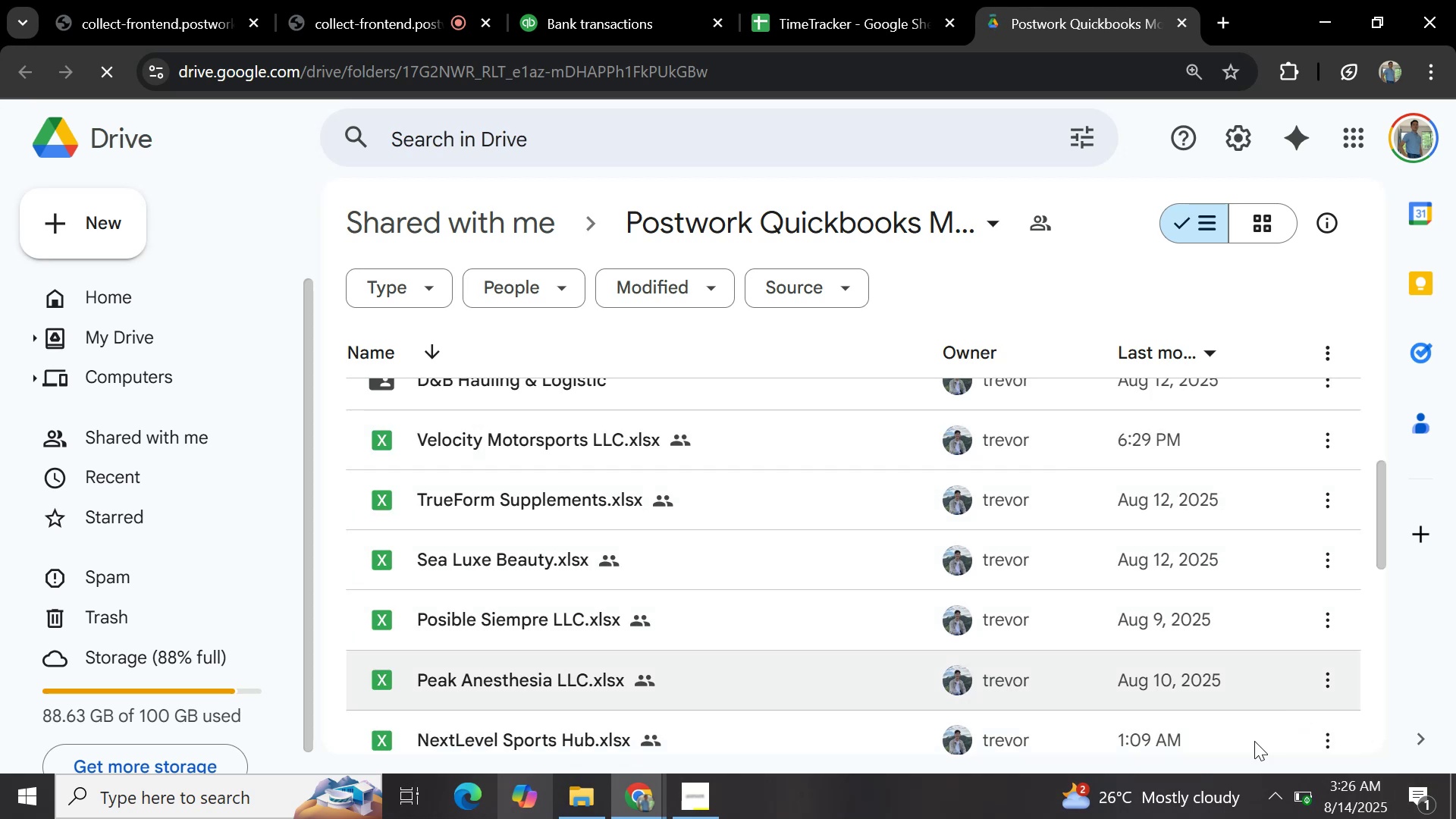 
scroll: coordinate [620, 556], scroll_direction: up, amount: 10.0
 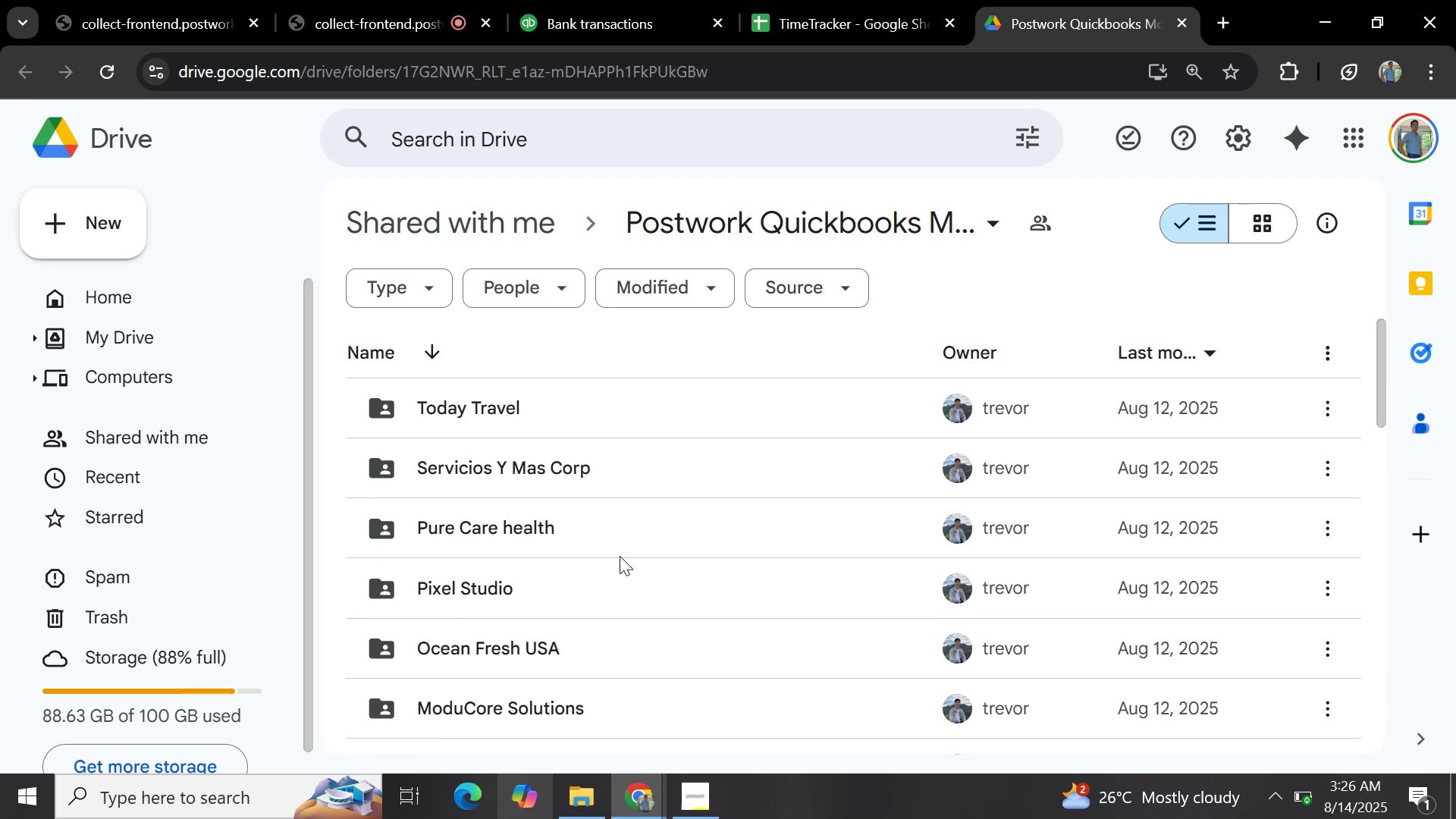 
scroll: coordinate [621, 556], scroll_direction: down, amount: 5.0
 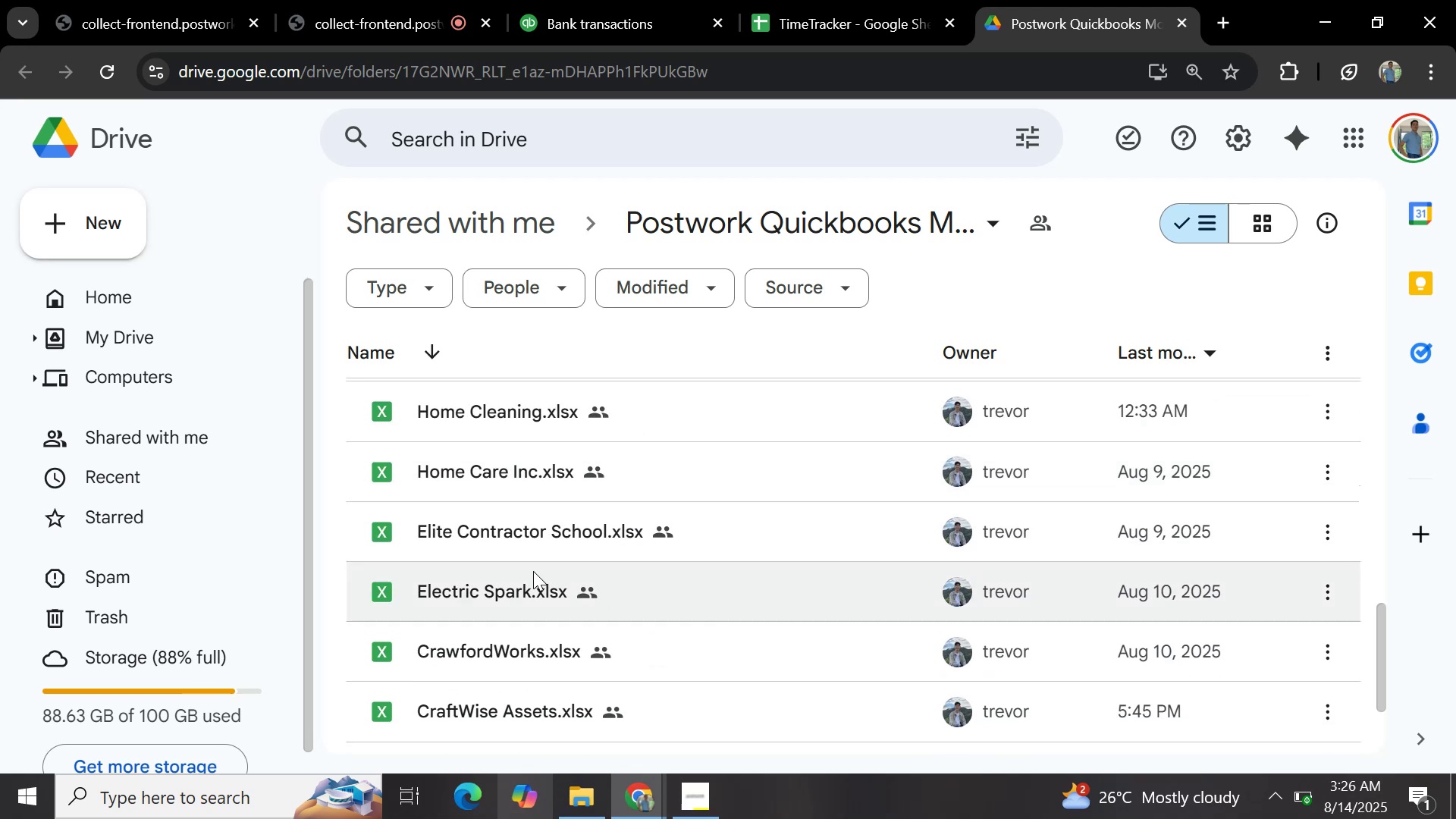 
left_click([523, 584])
 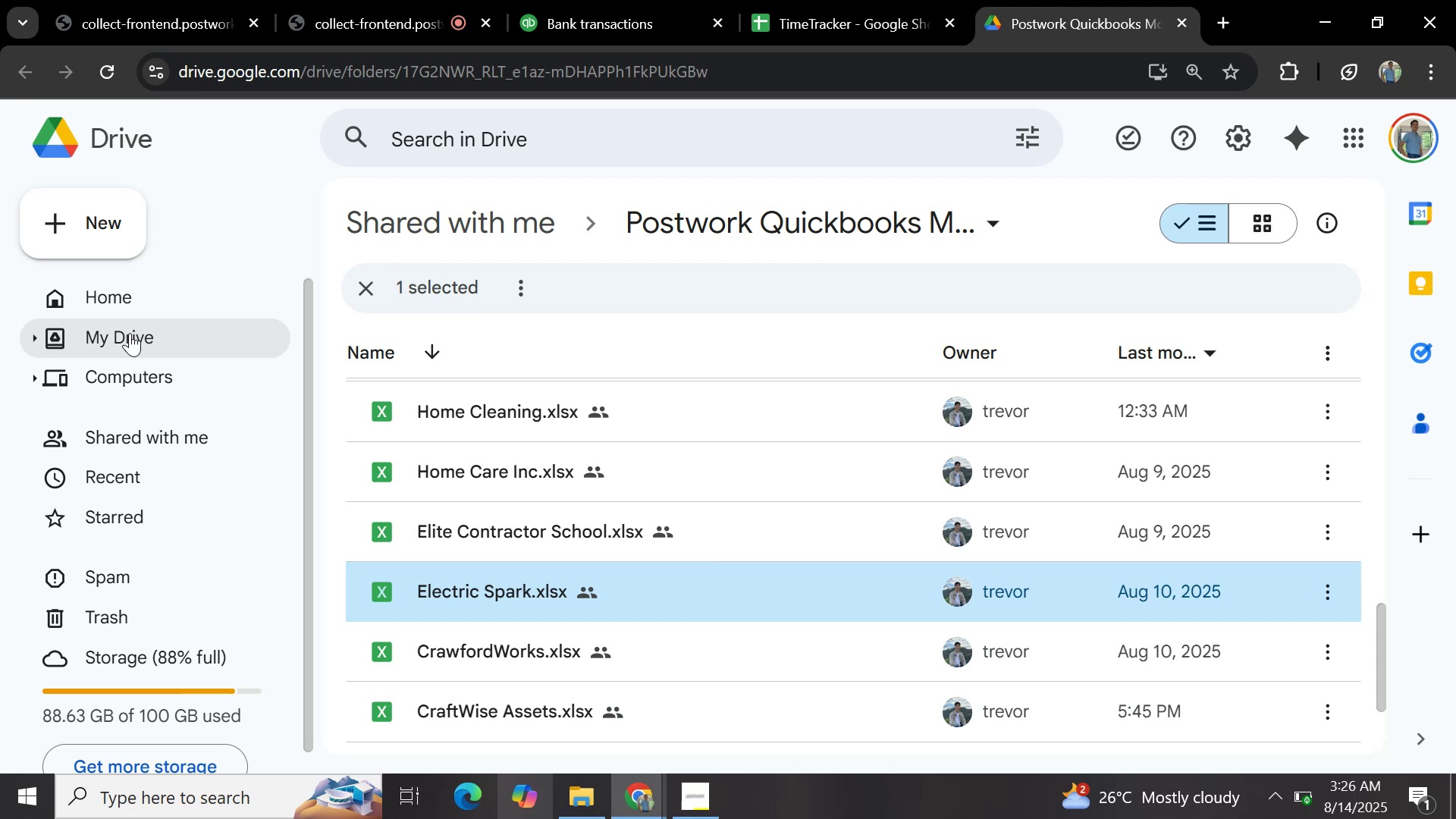 
wait(6.55)
 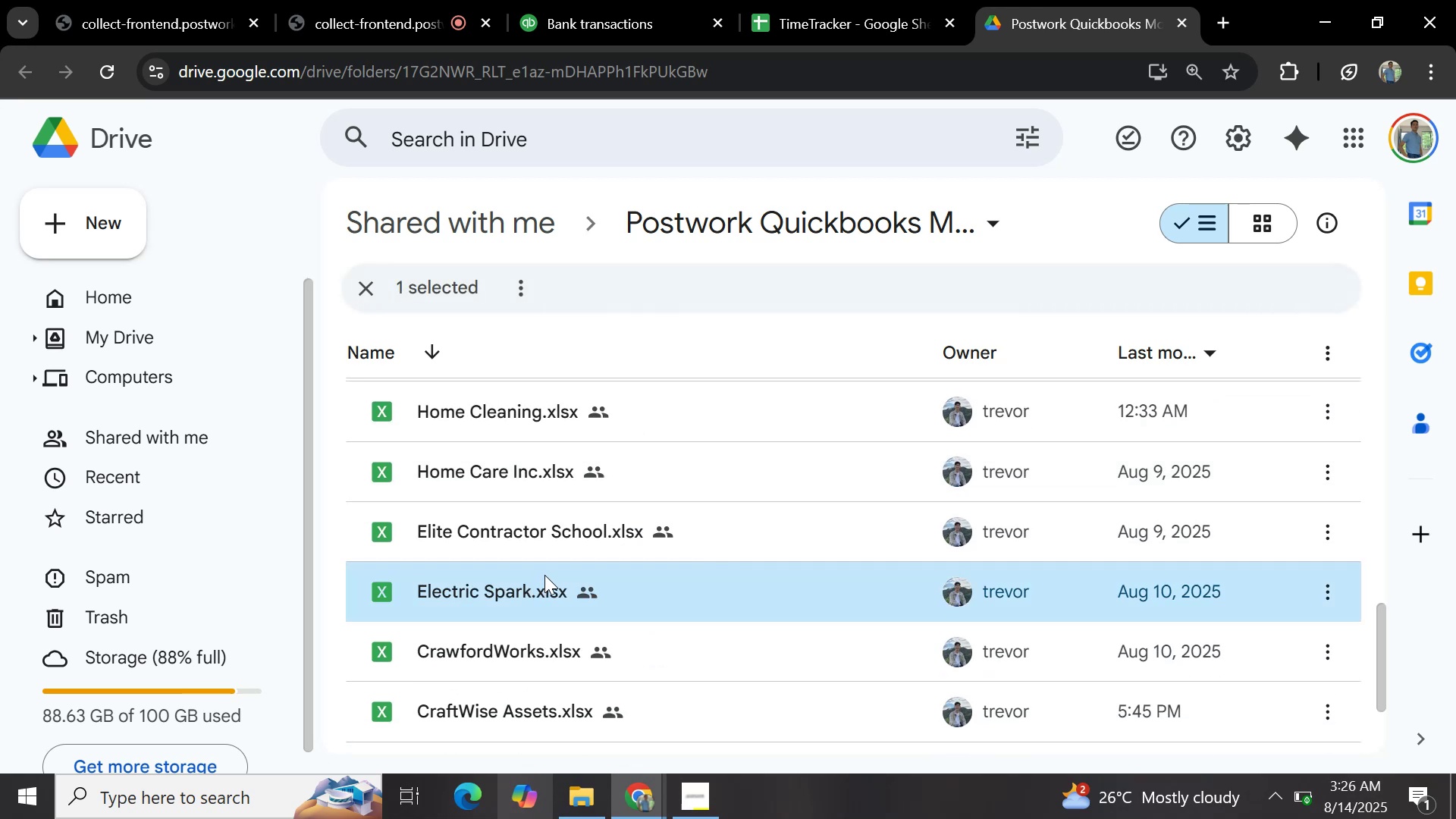 
double_click([486, 576])
 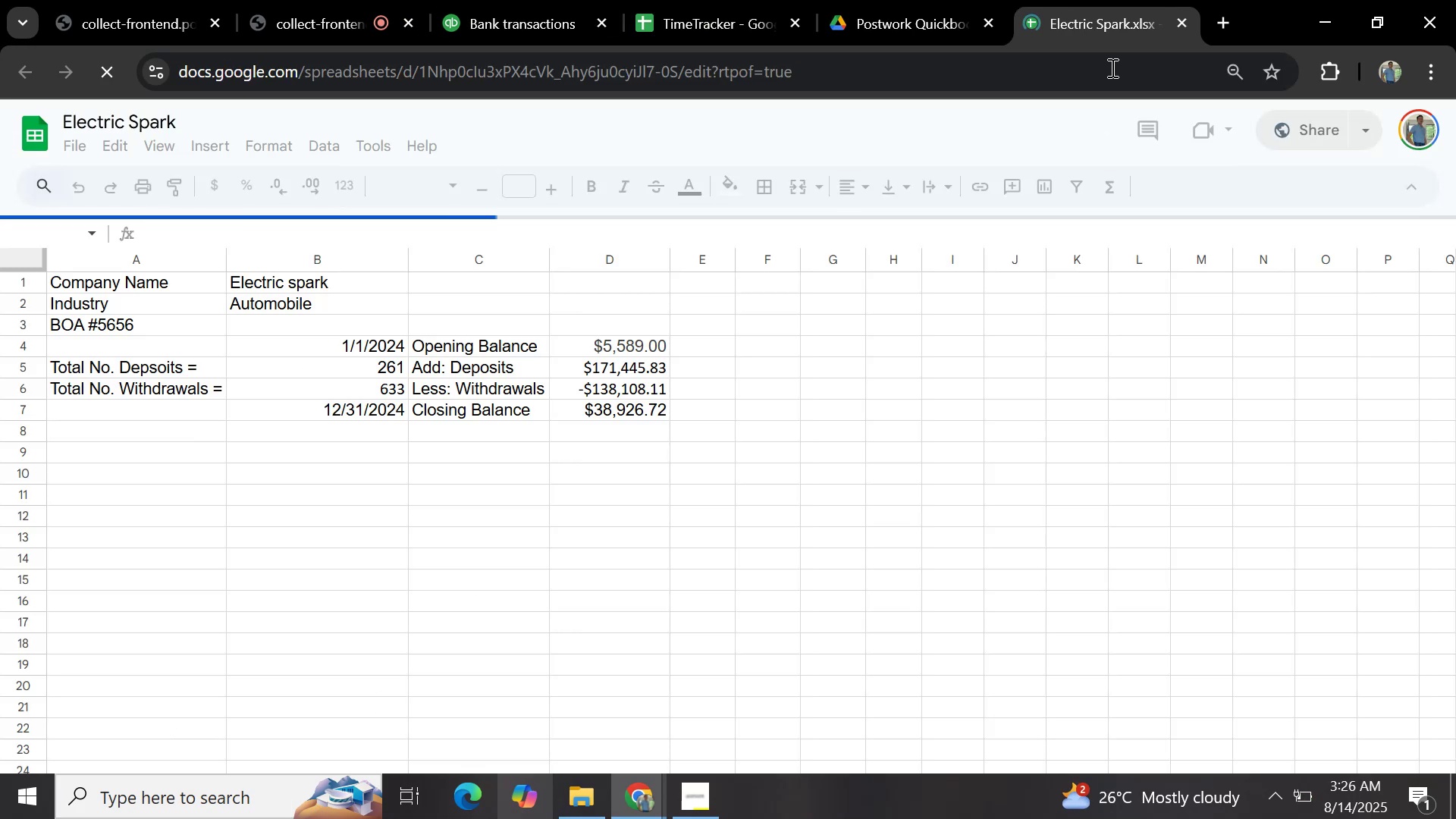 
wait(5.09)
 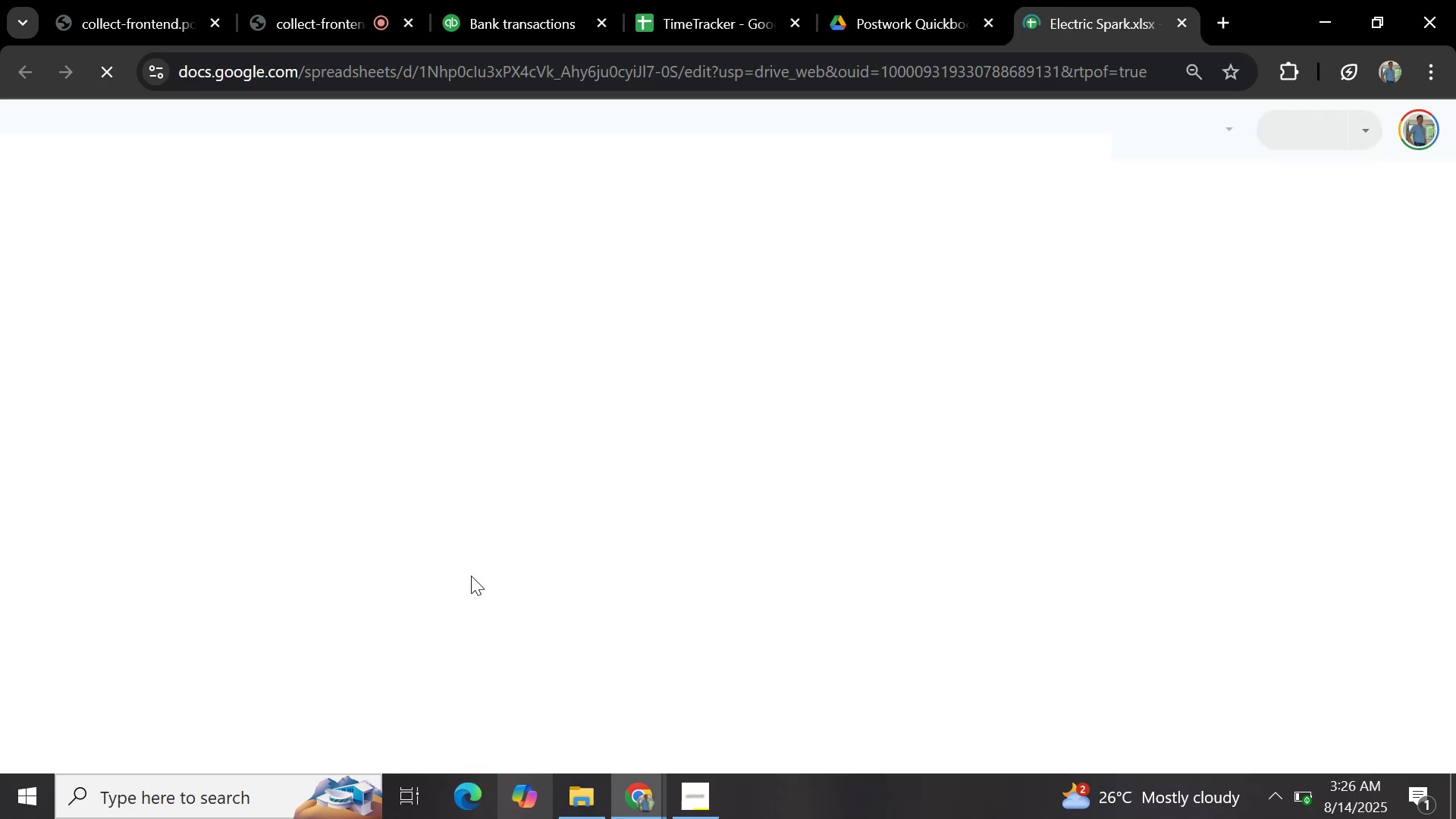 
left_click([921, 453])
 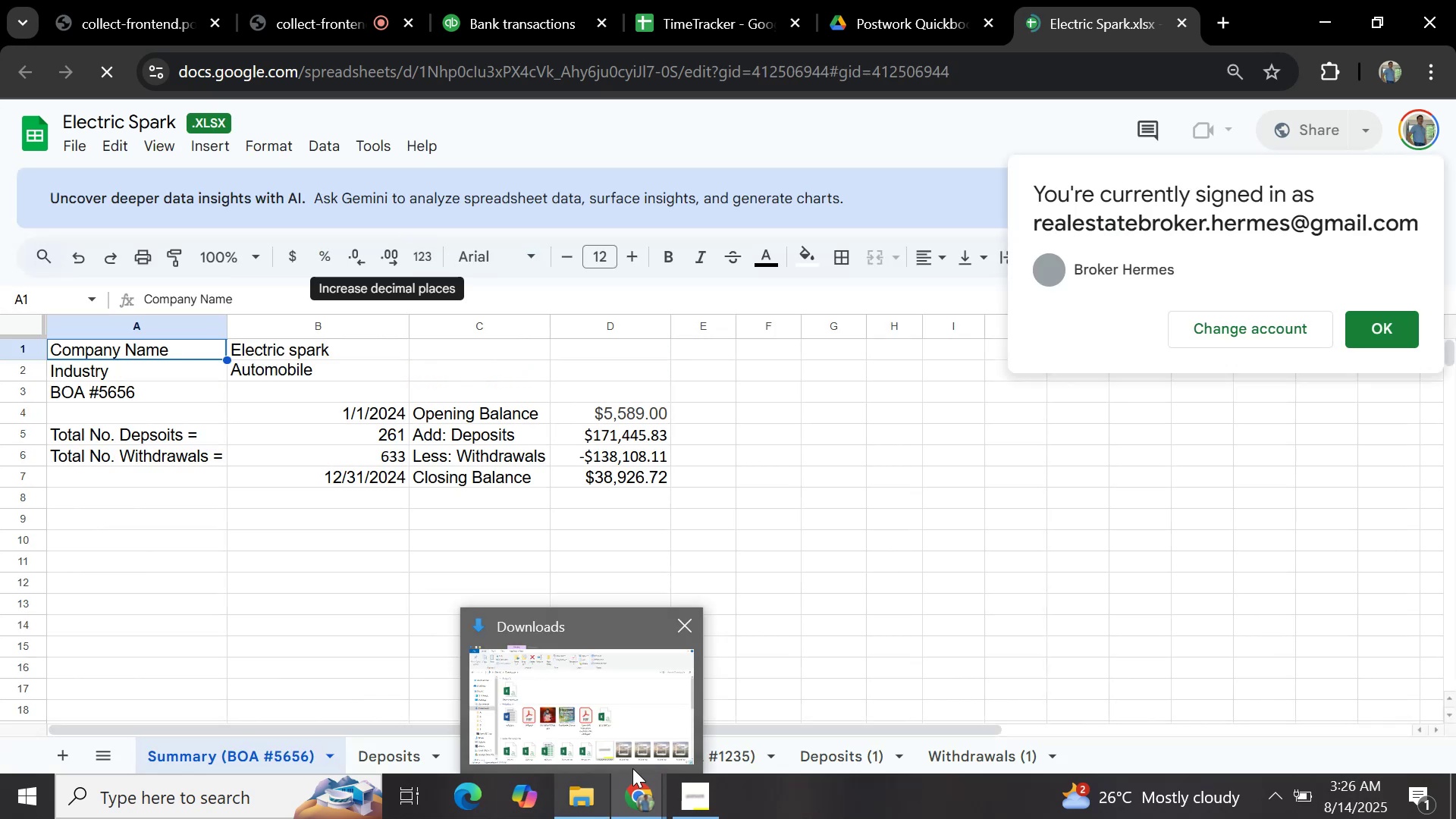 
wait(7.73)
 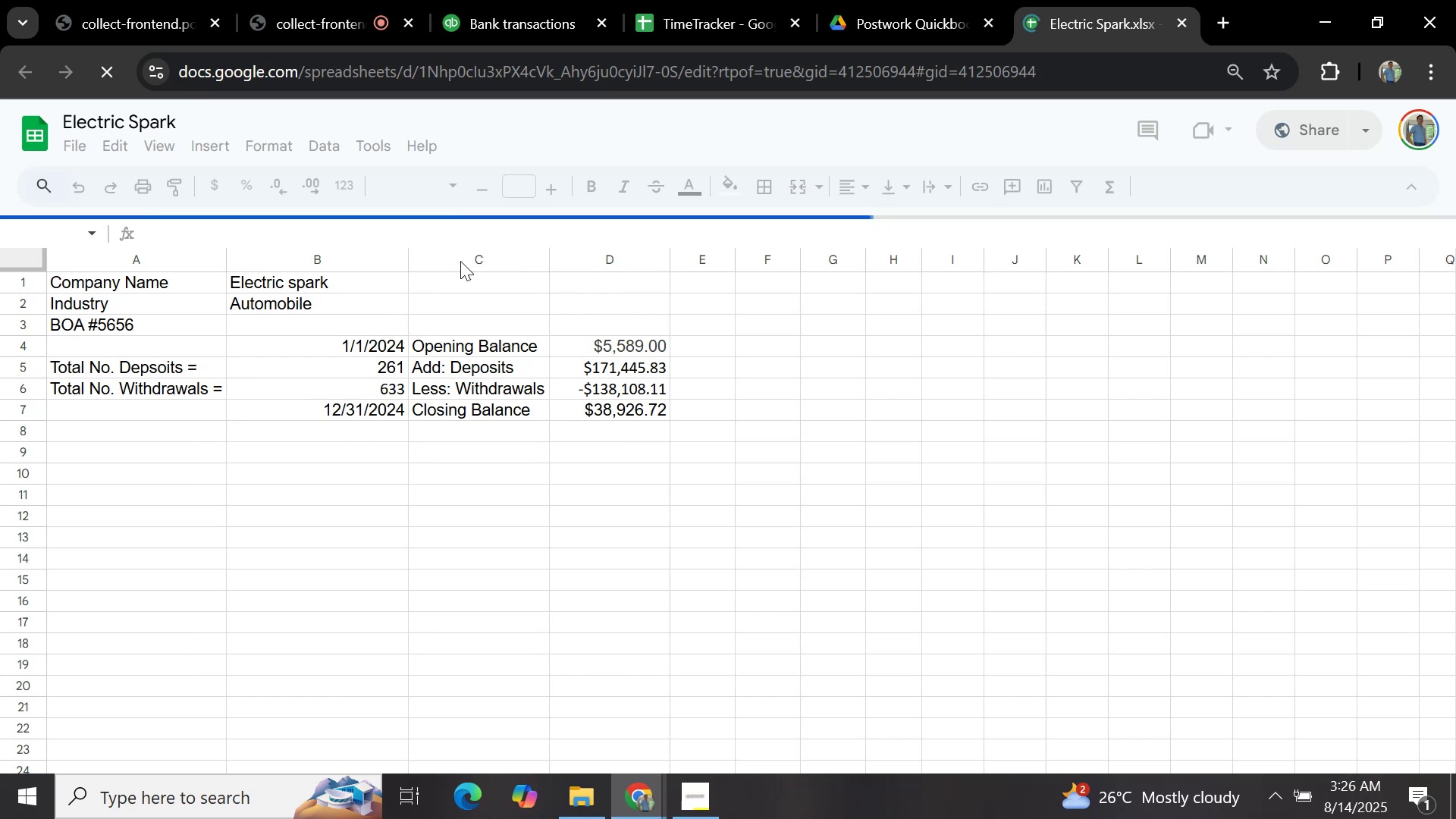 
left_click([824, 660])
 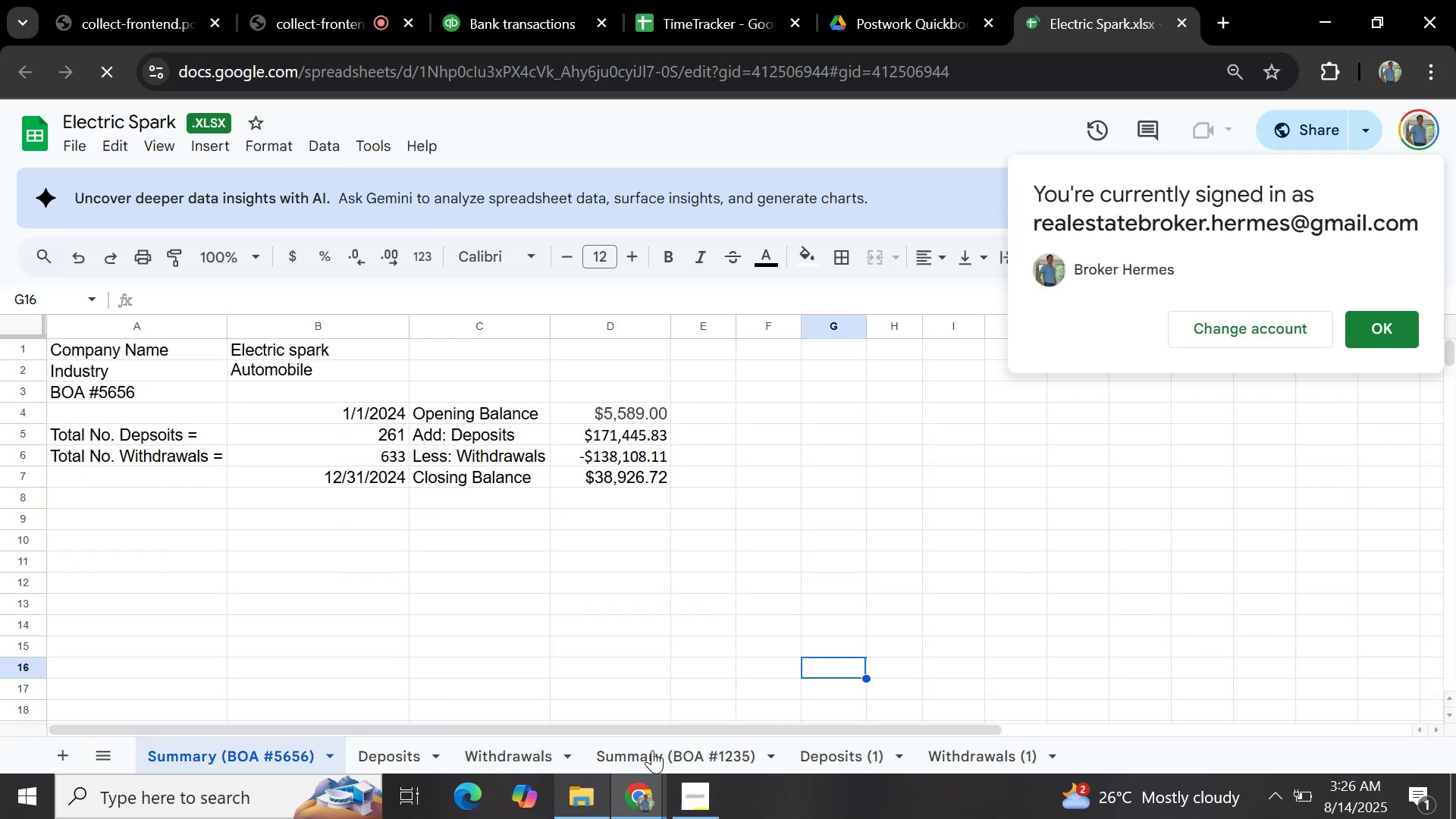 
wait(23.16)
 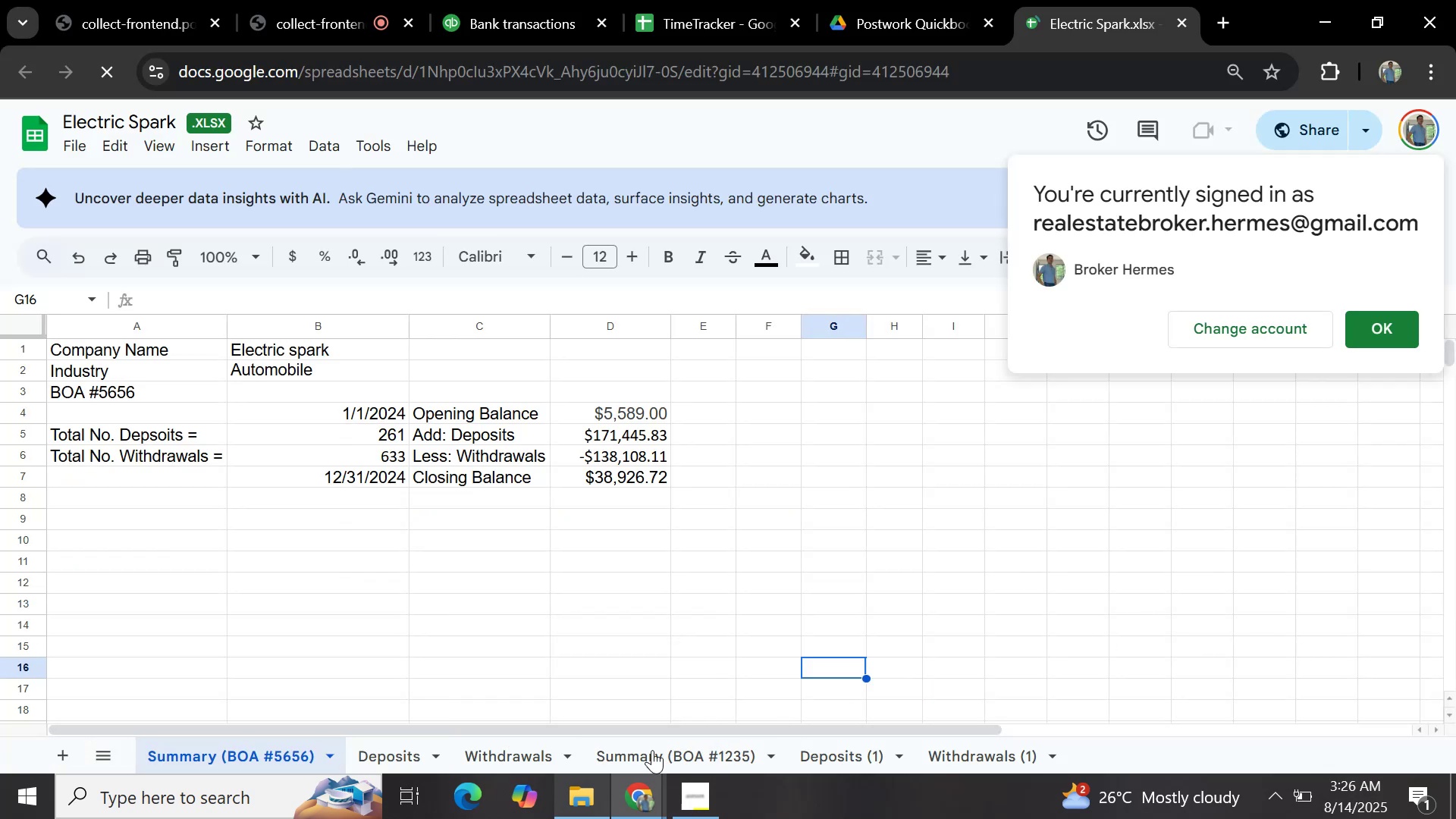 
left_click([1370, 320])
 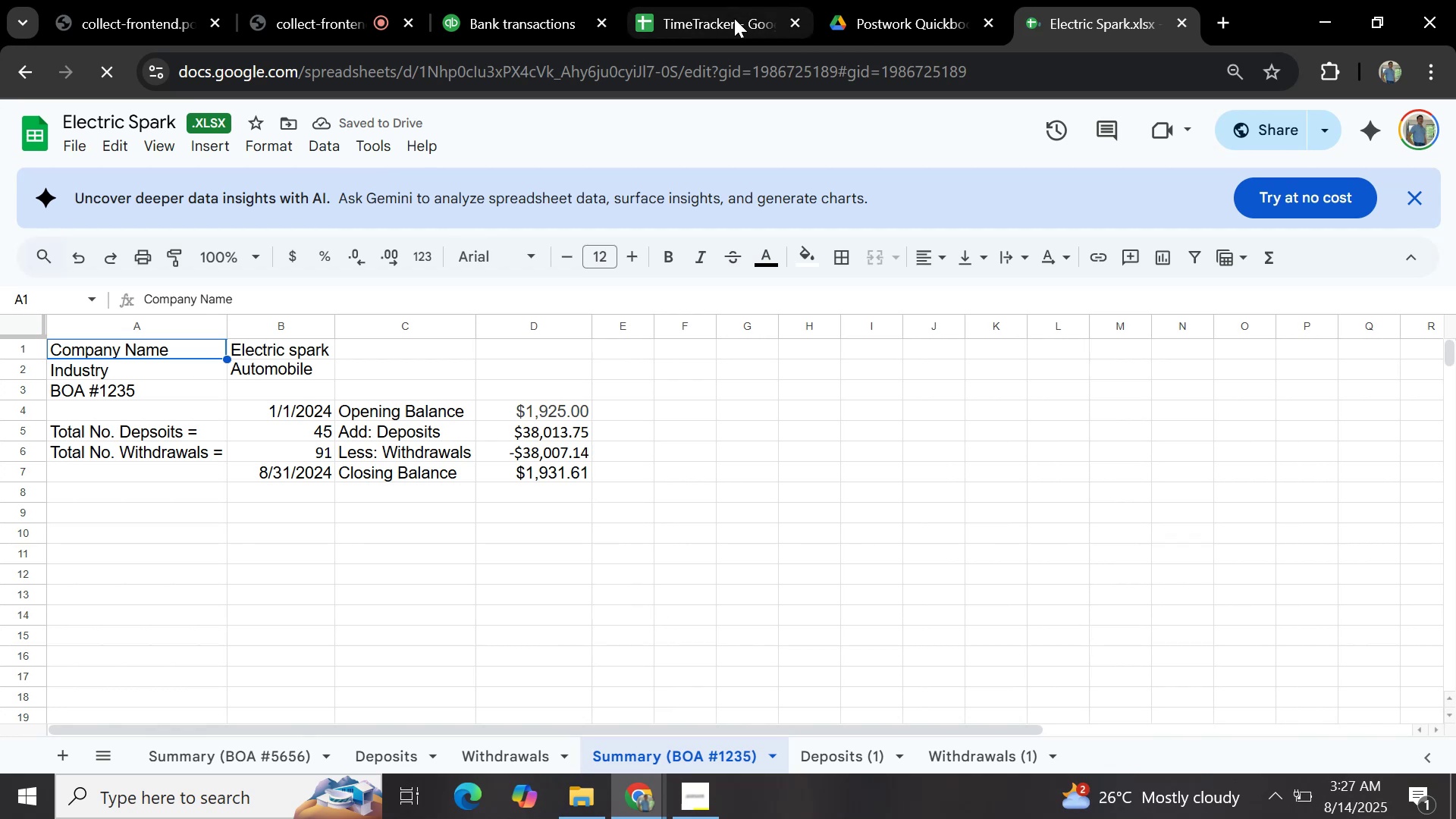 